 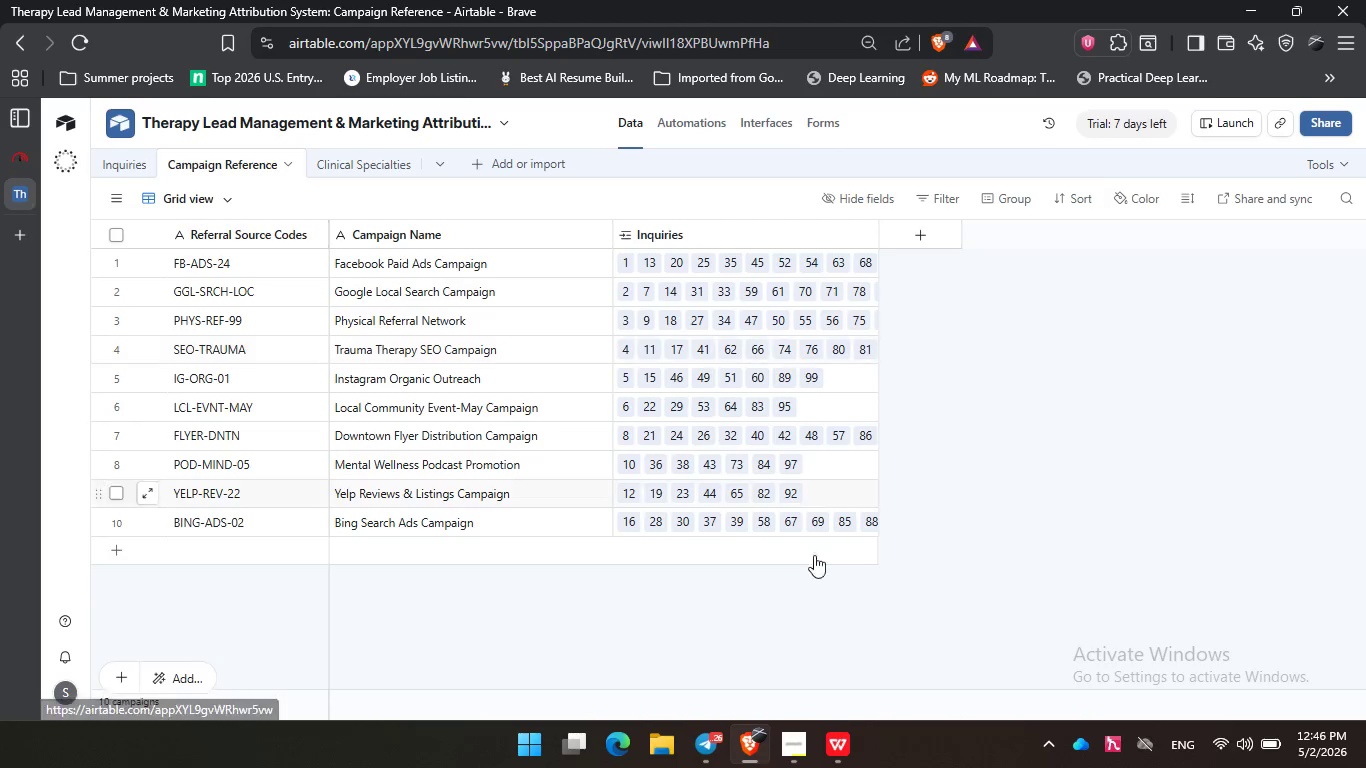 
left_click([118, 166])
 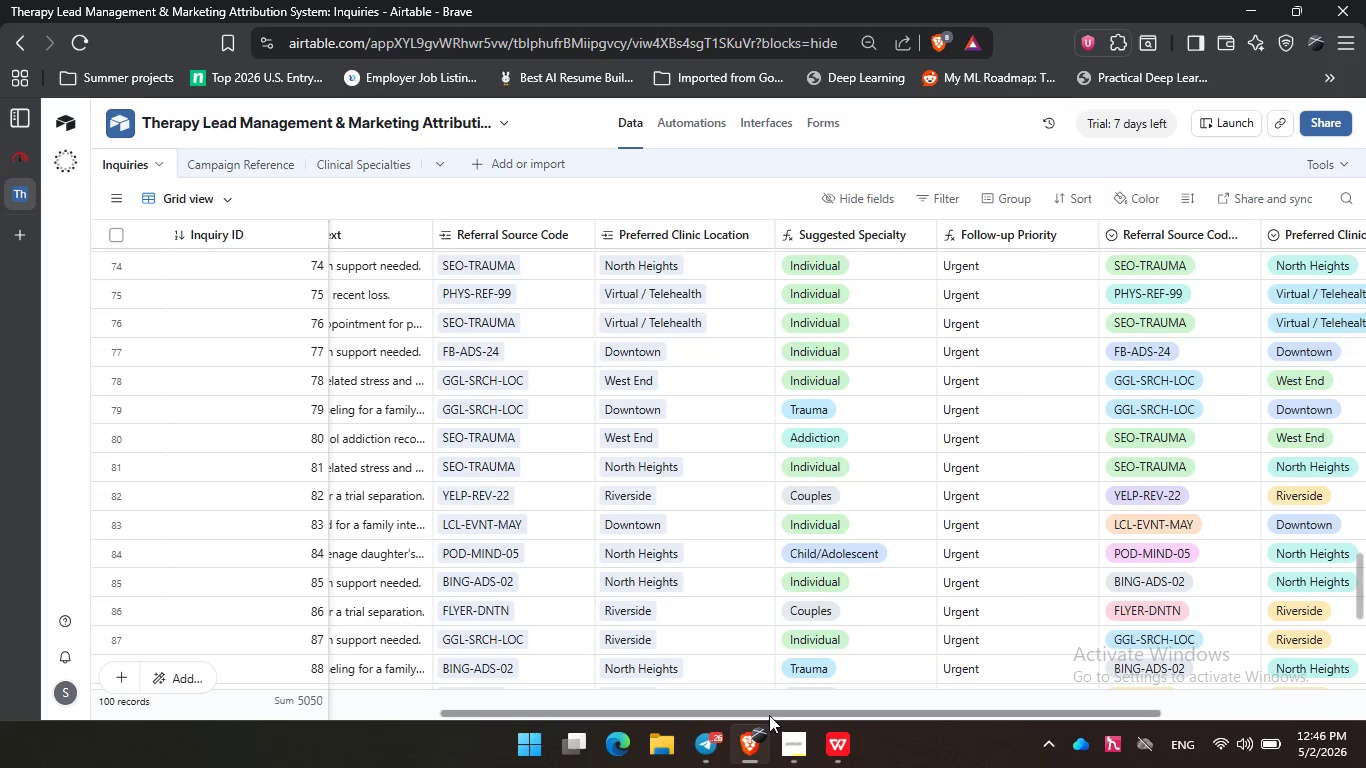 
left_click_drag(start_coordinate=[769, 715], to_coordinate=[1226, 710])
 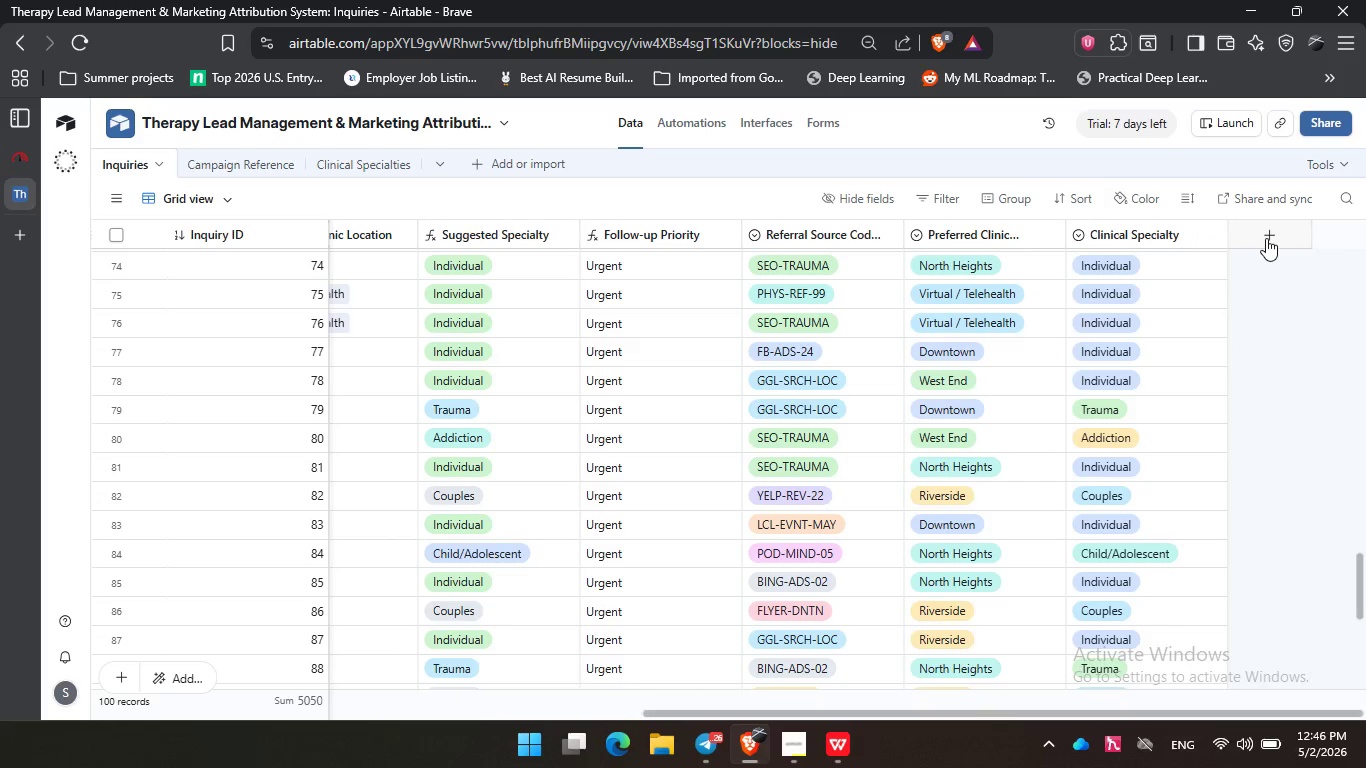 
double_click([1266, 238])
 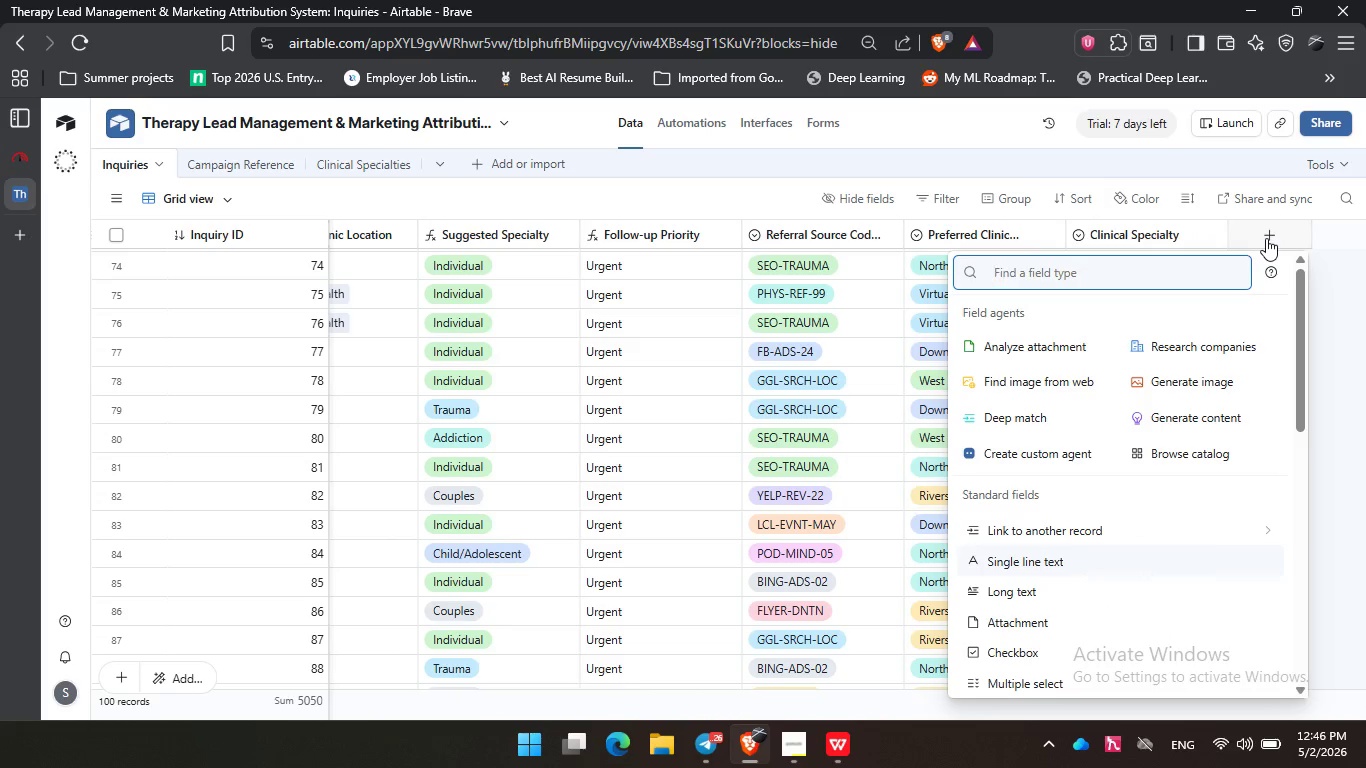 
type(pho)
 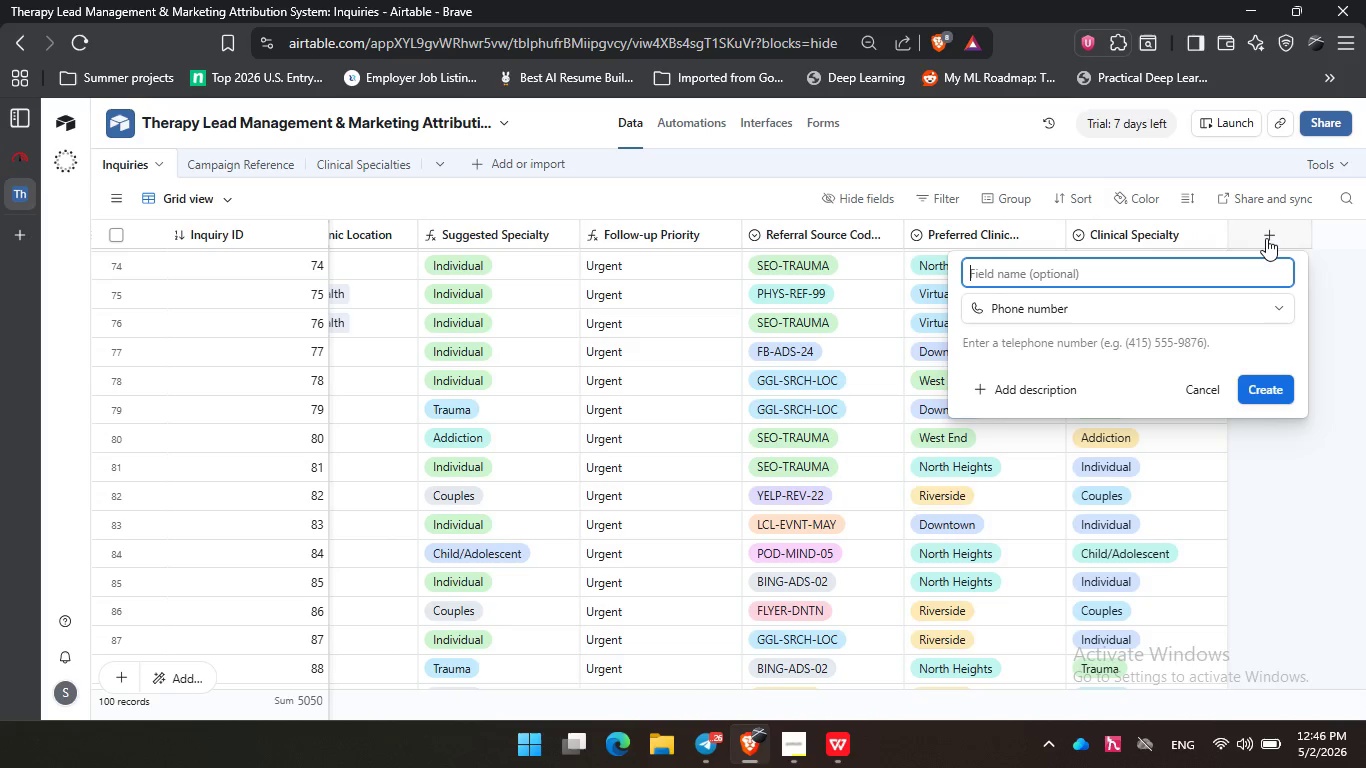 
key(Enter)
 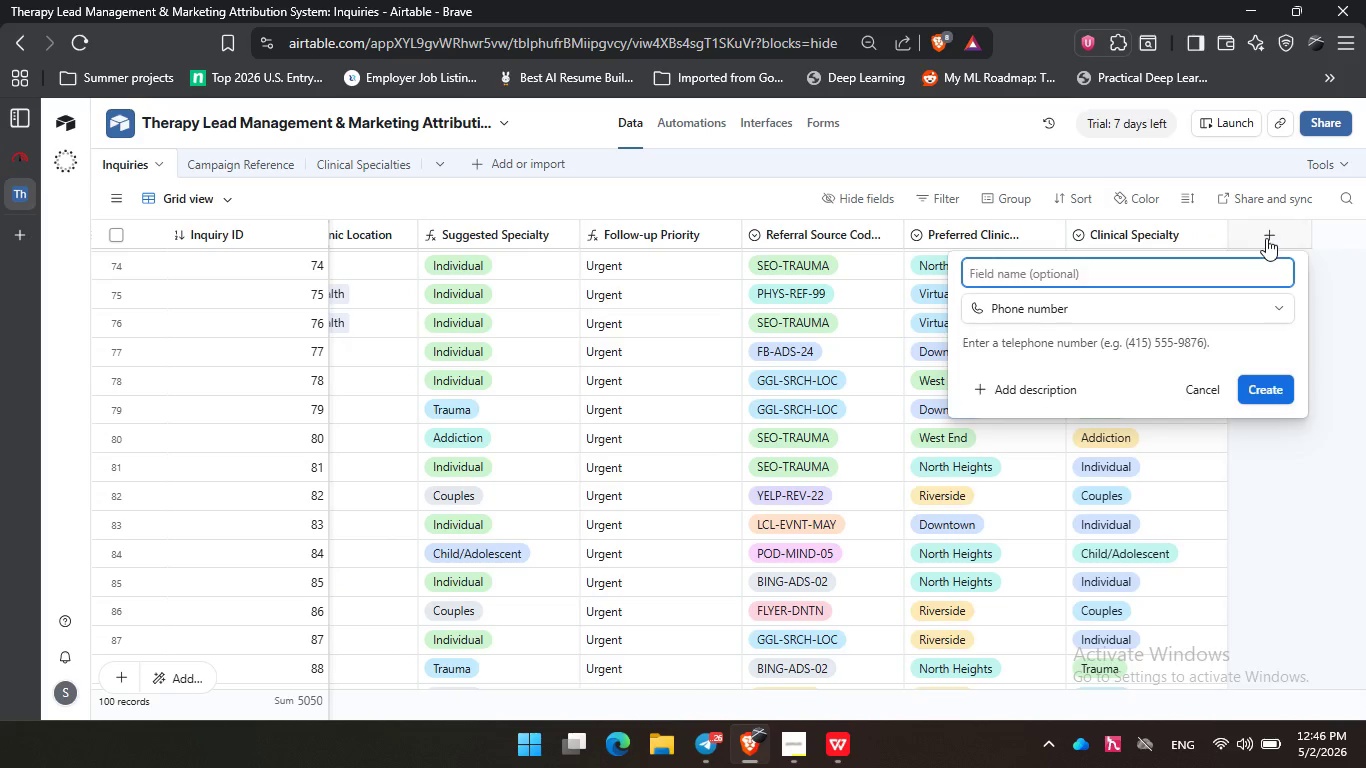 
key(Enter)
 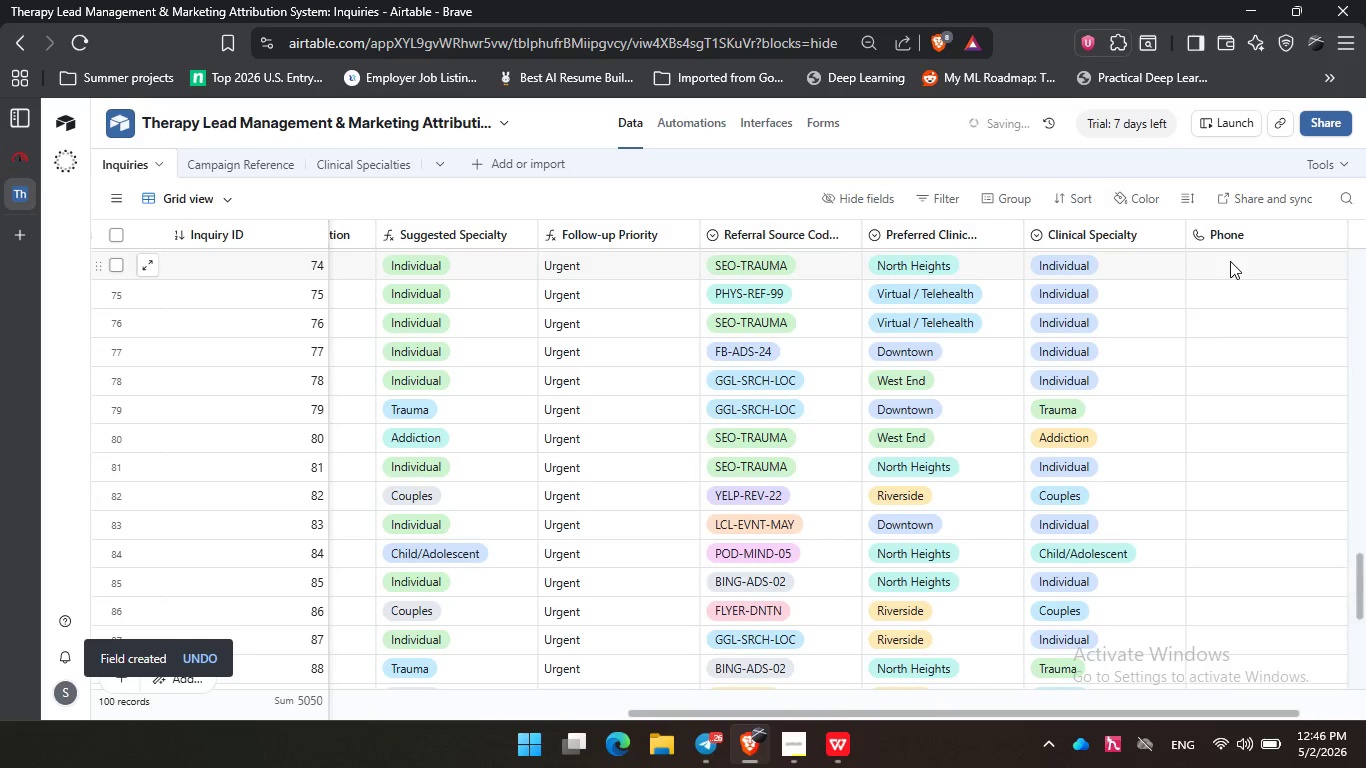 
left_click([1230, 261])
 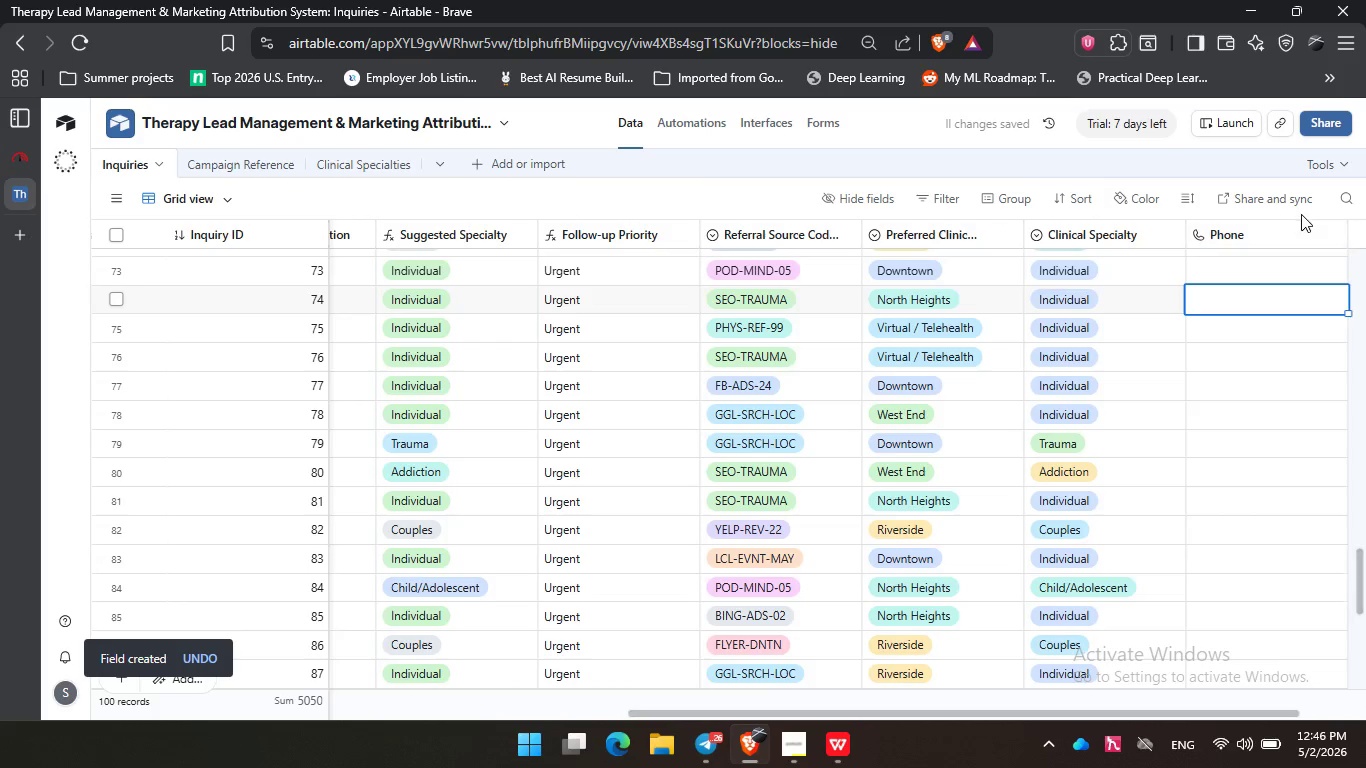 
scroll: coordinate [1260, 358], scroll_direction: up, amount: 34.0
 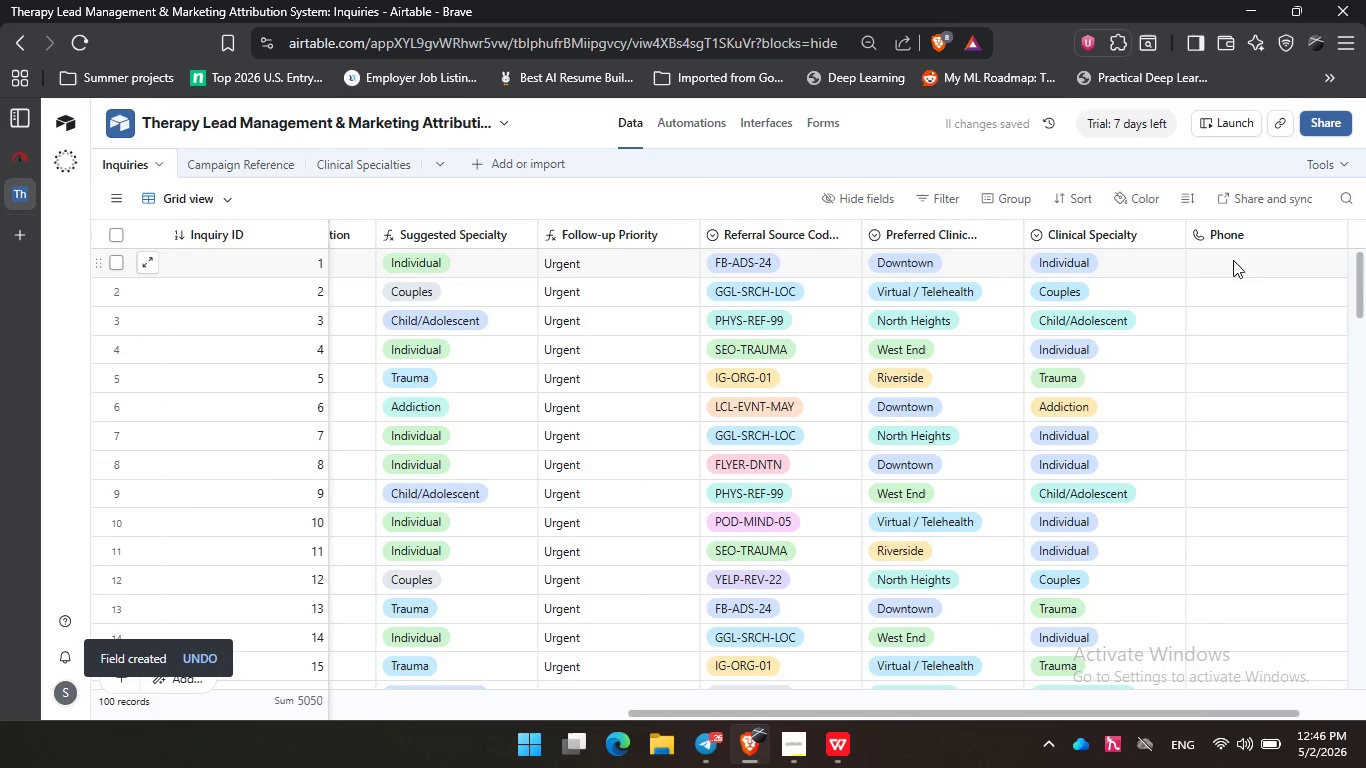 
left_click([1233, 260])
 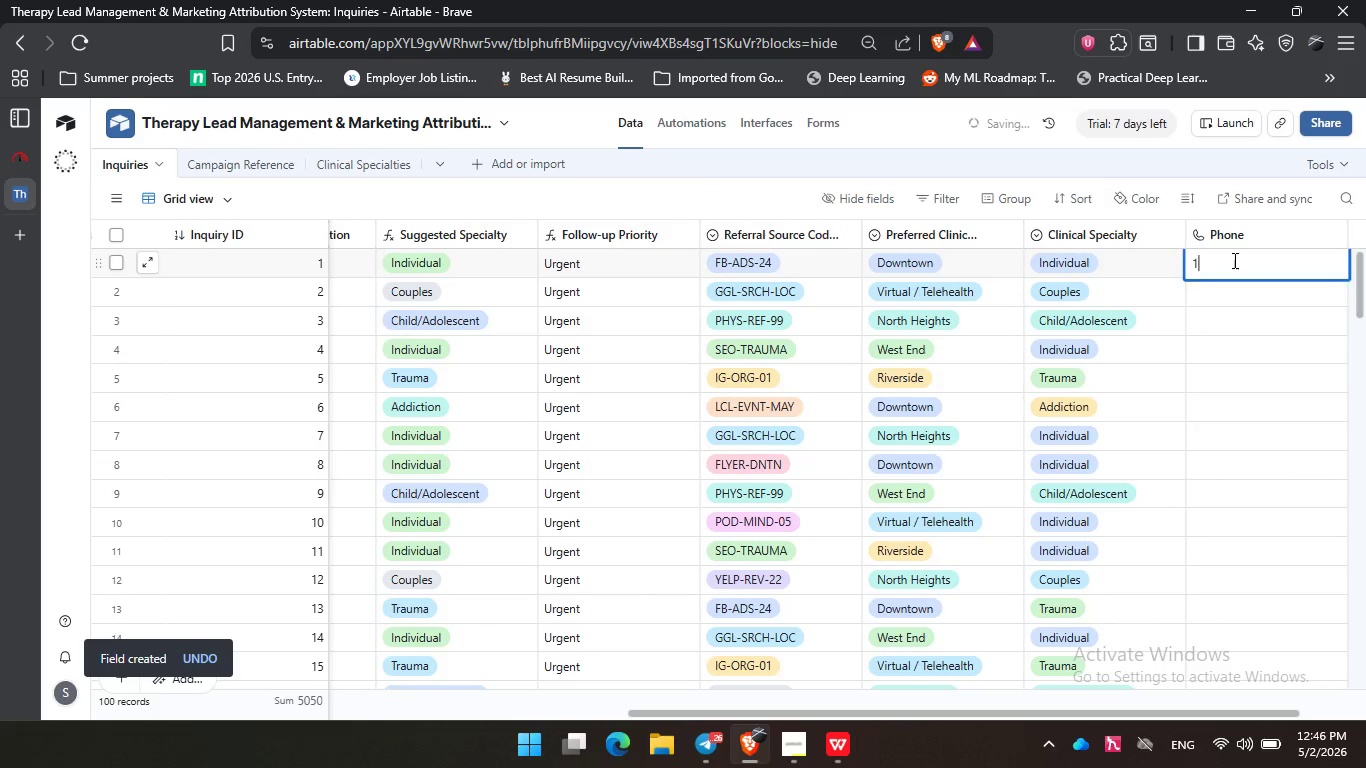 
key(Numpad1)
 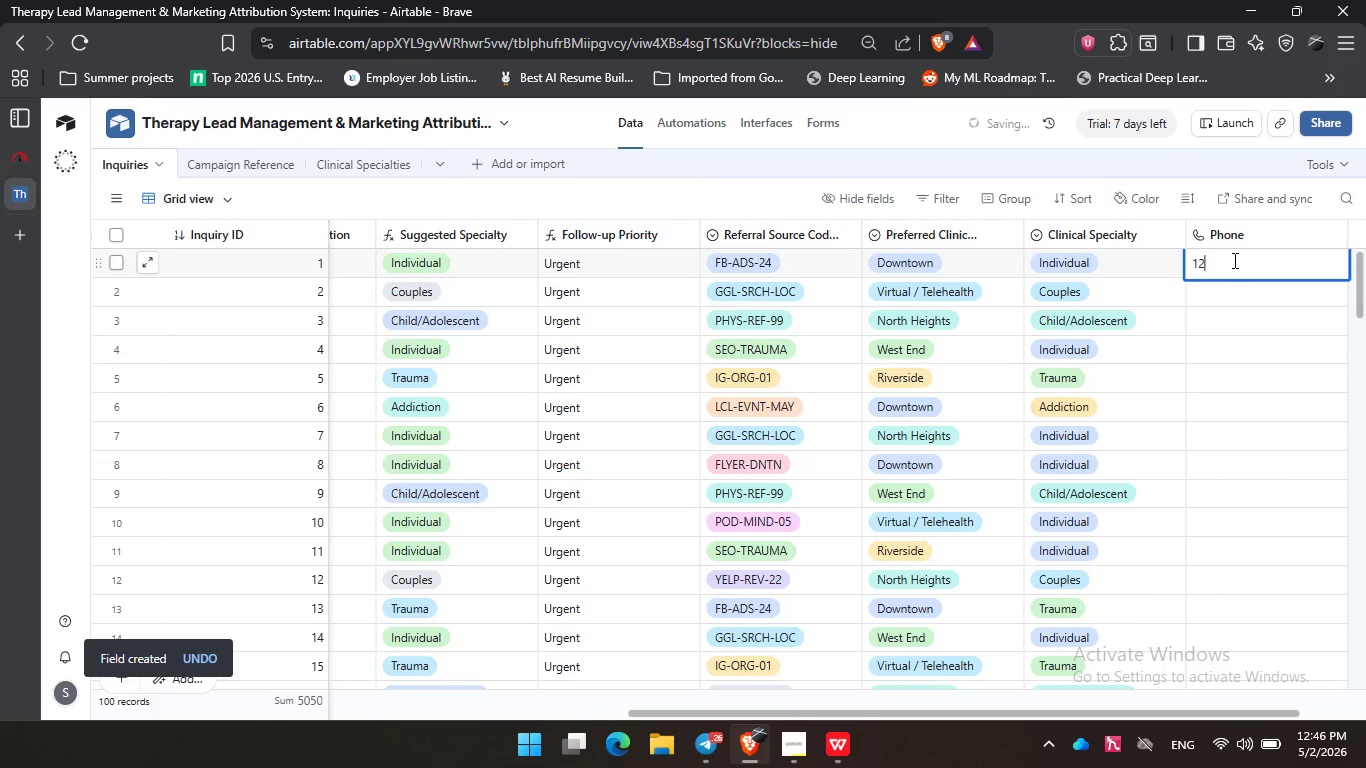 
key(Numpad2)
 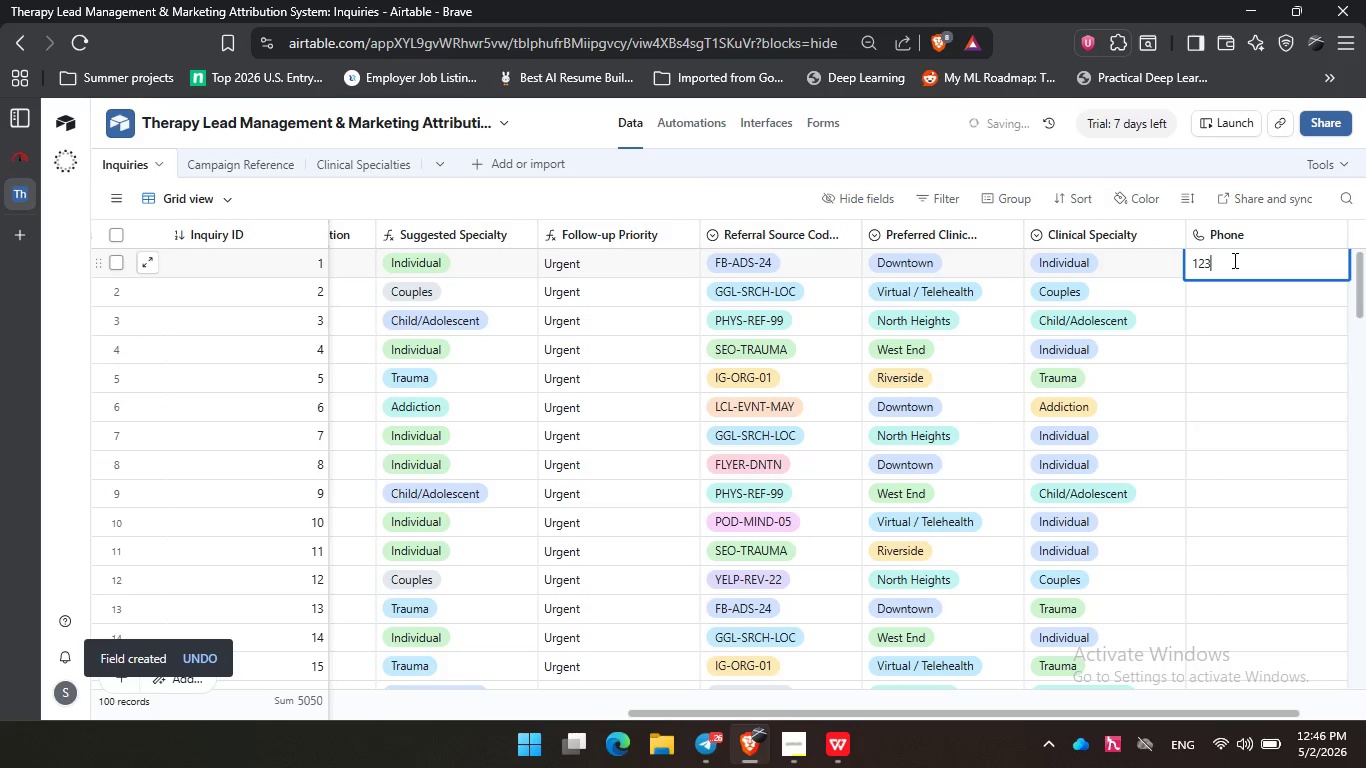 
key(Numpad3)
 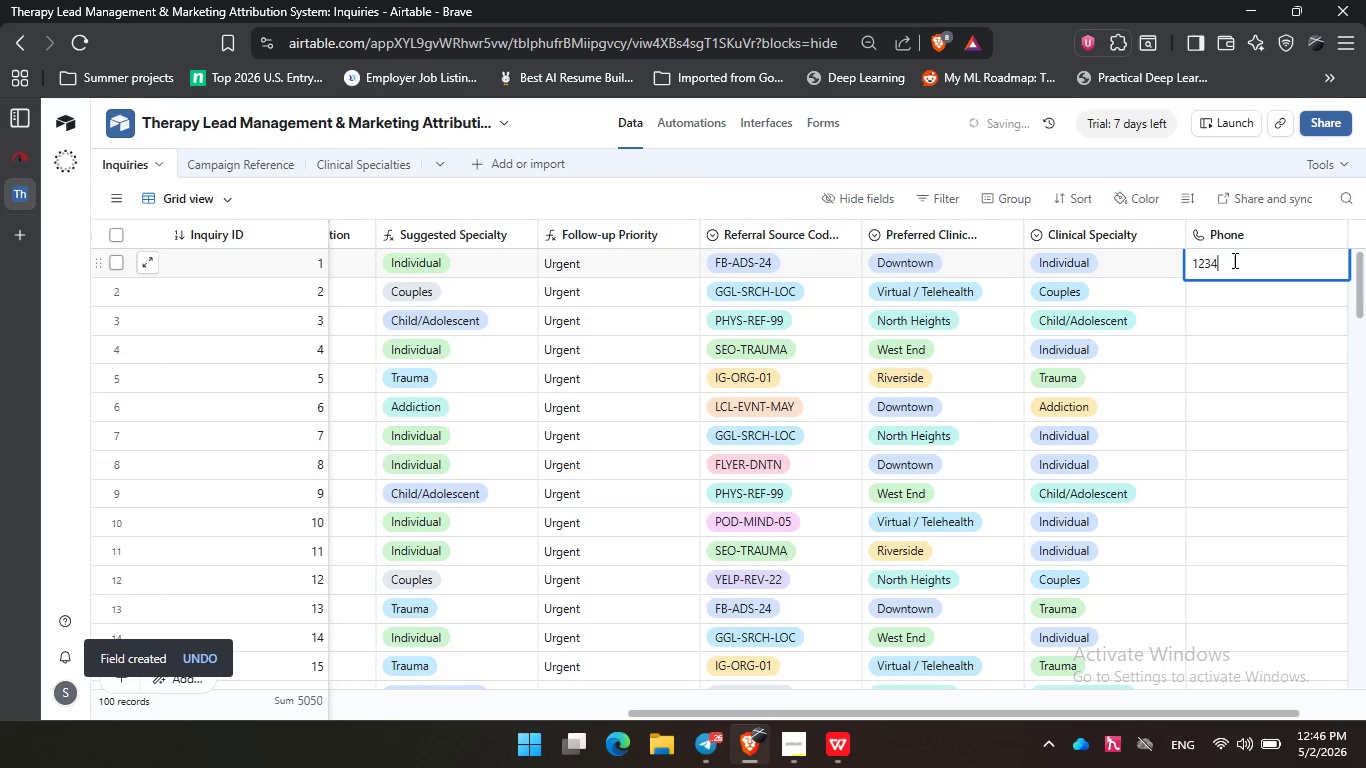 
key(Numpad4)
 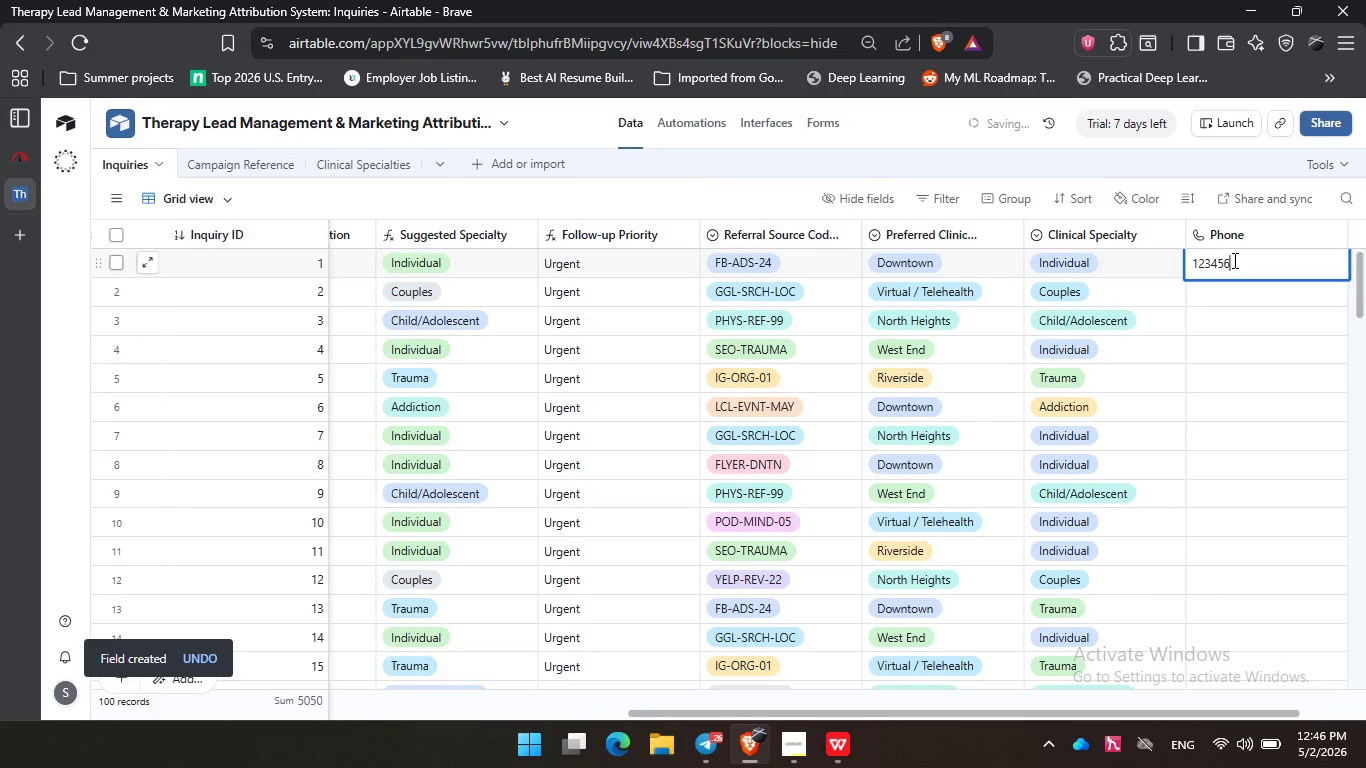 
key(Numpad5)
 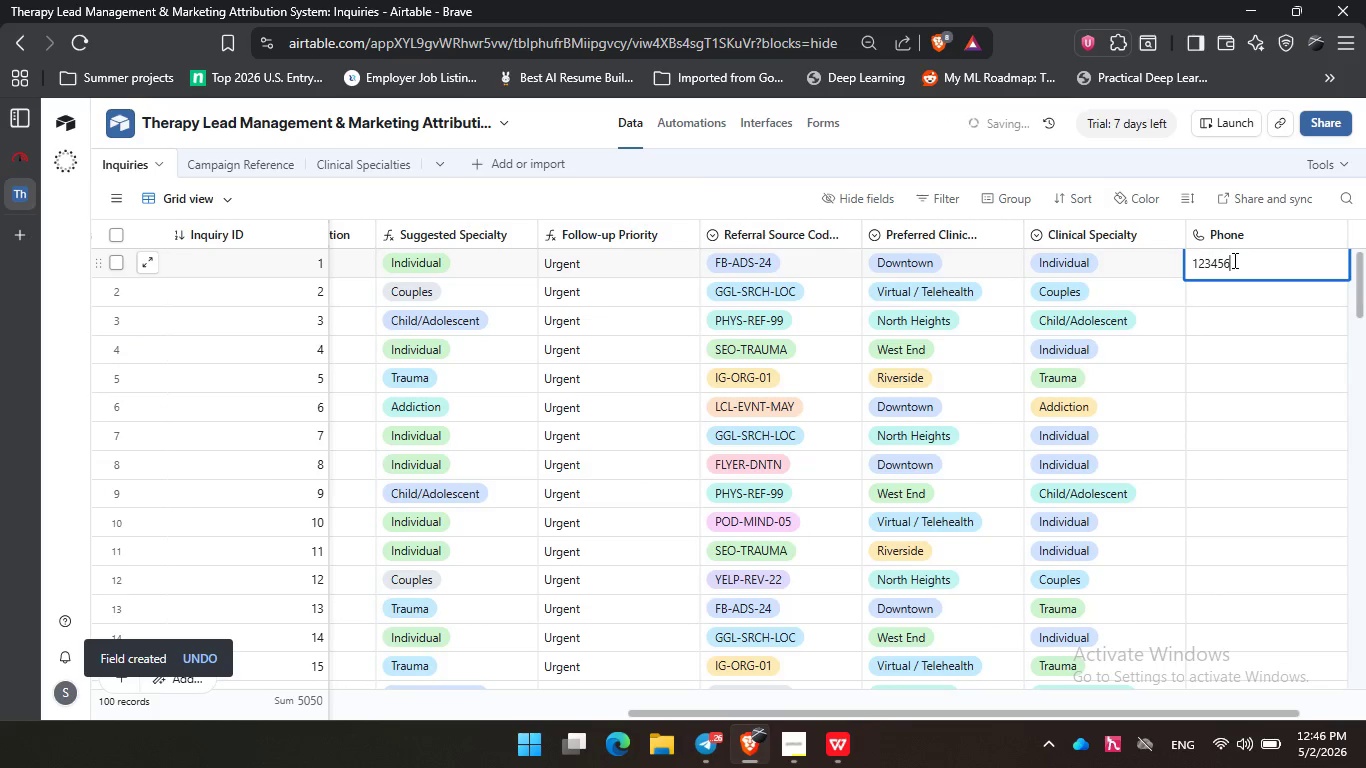 
key(Numpad6)
 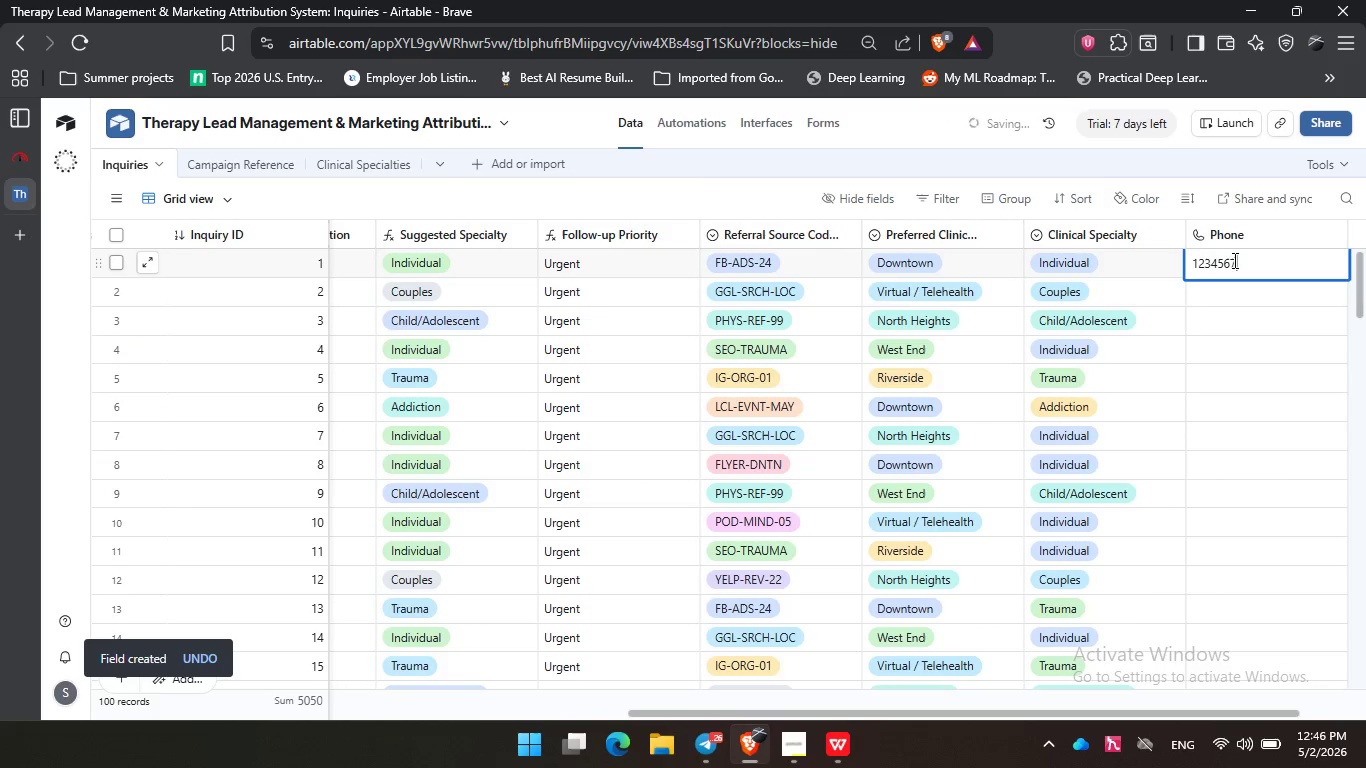 
key(Numpad7)
 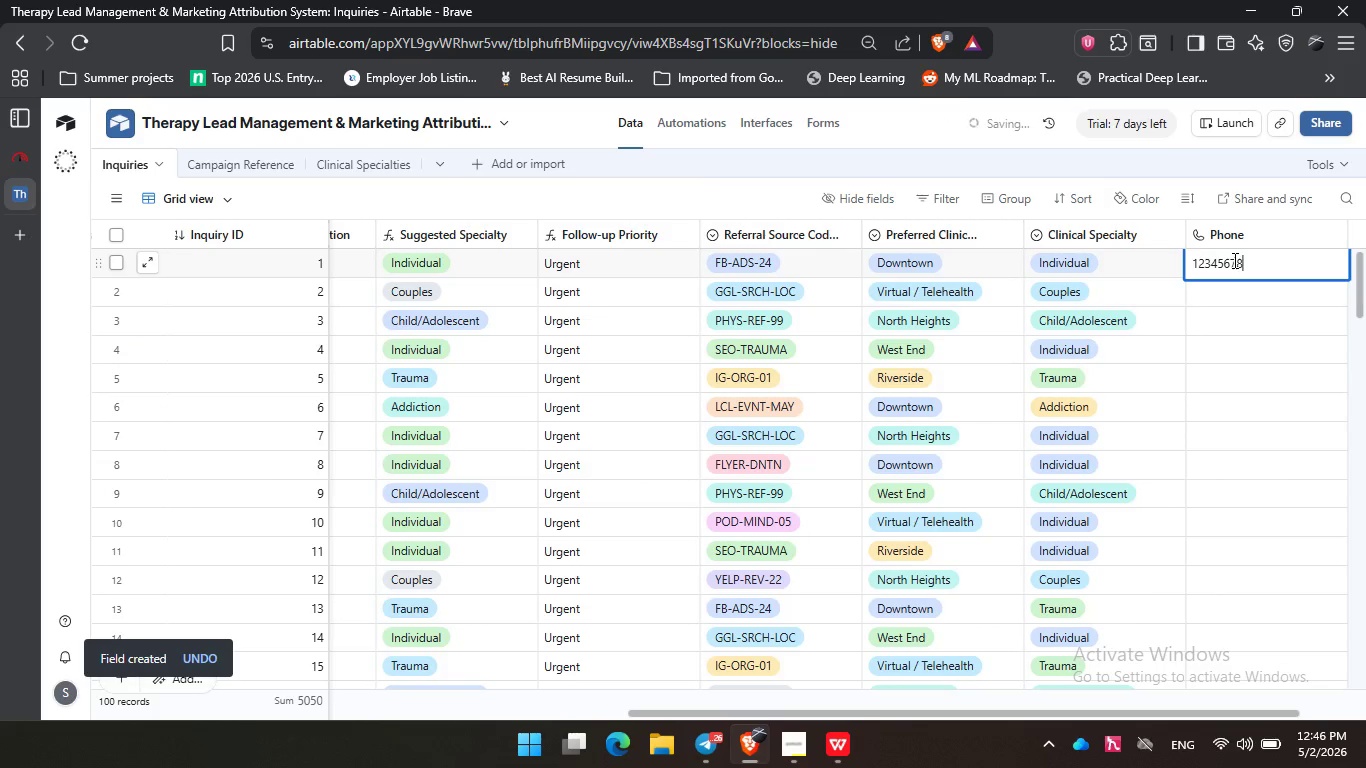 
key(Numpad8)
 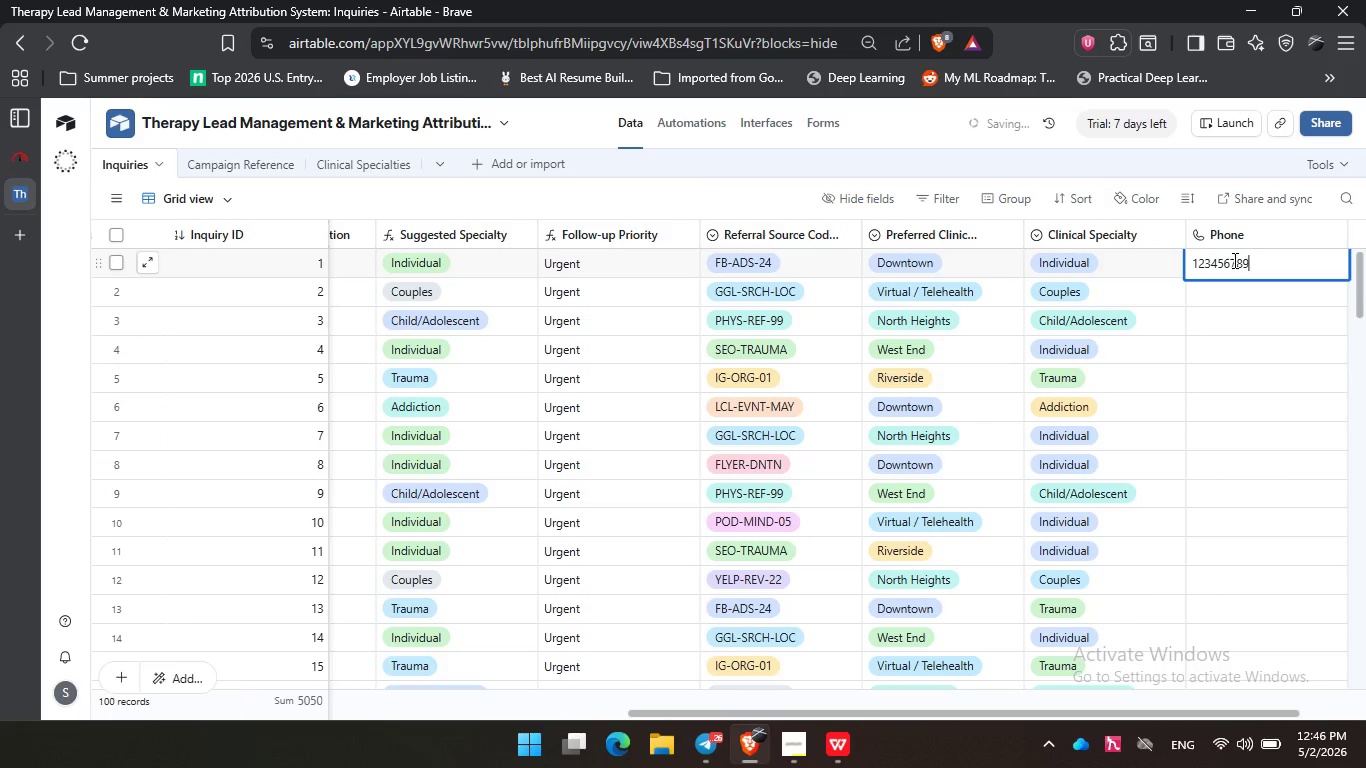 
key(Numpad9)
 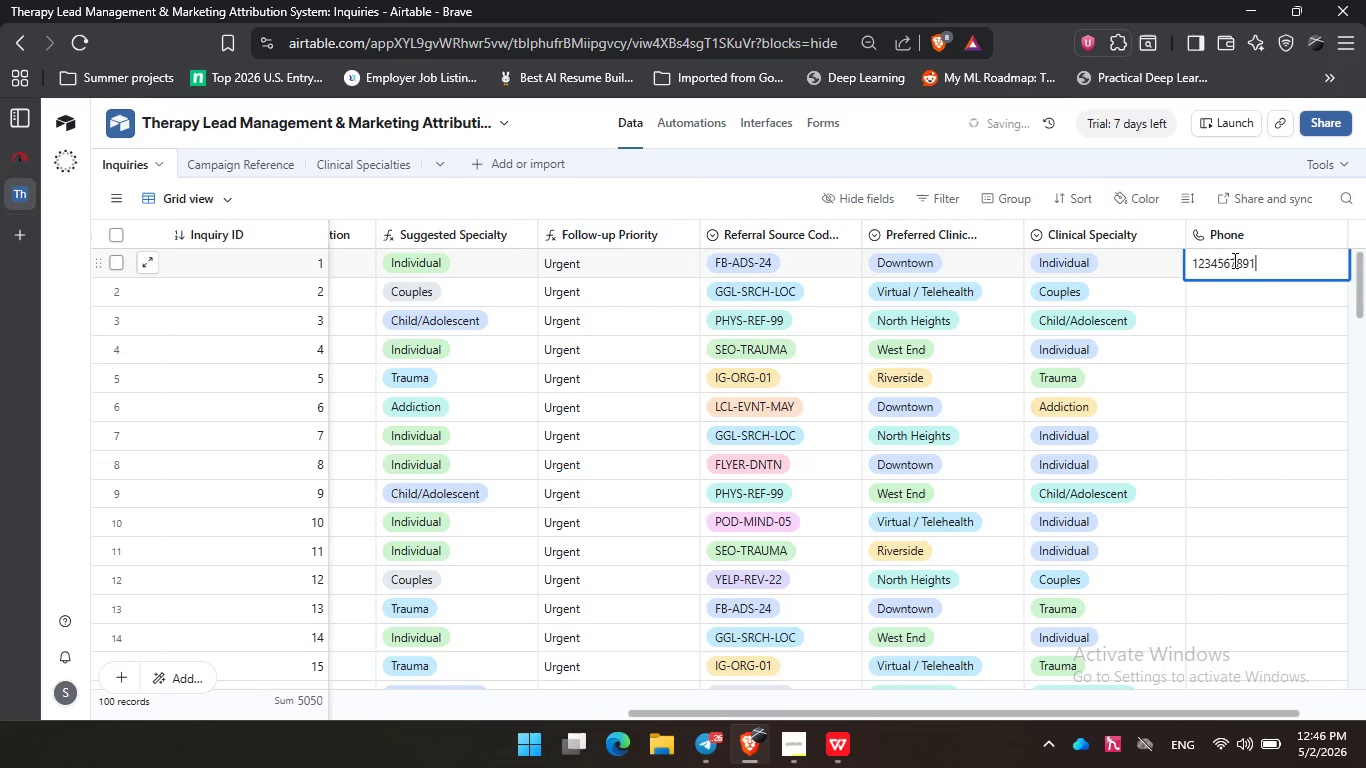 
key(Numpad1)
 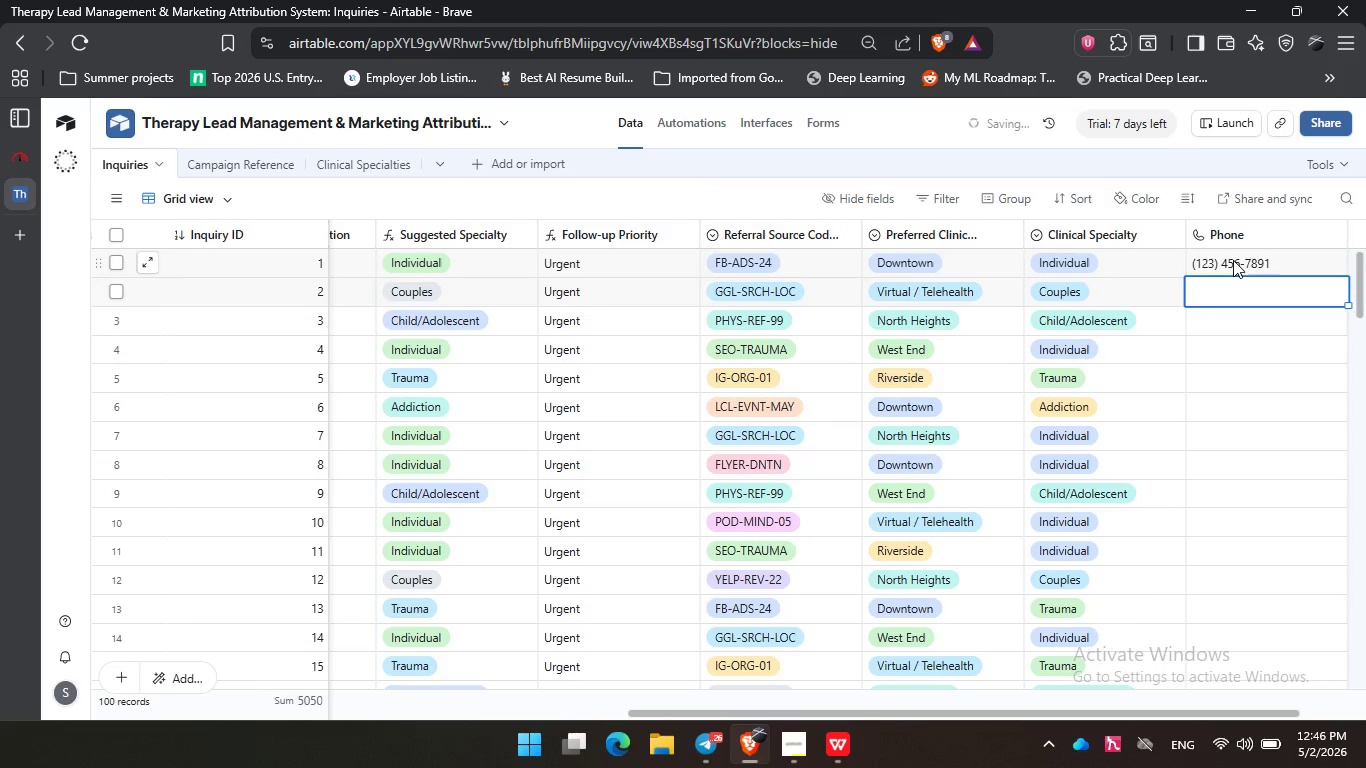 
key(NumpadEnter)
 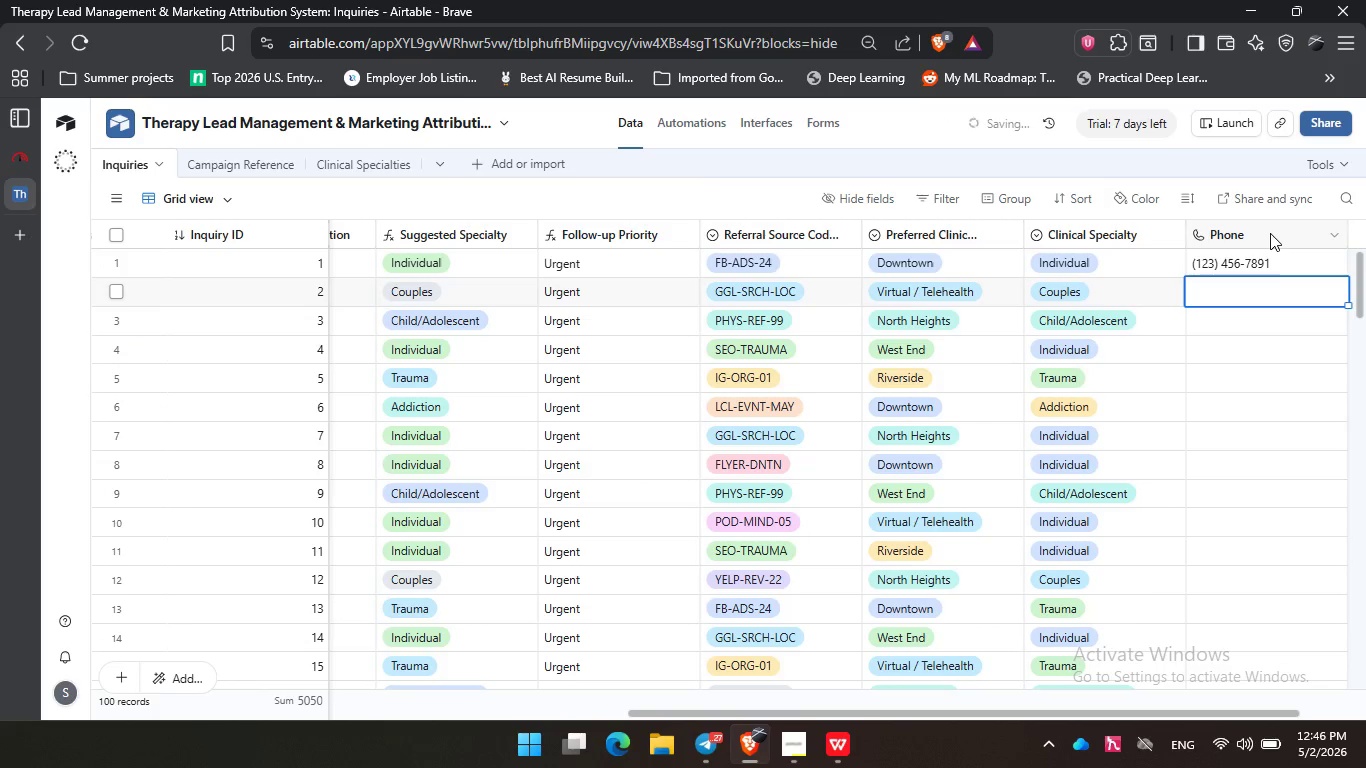 
double_click([1270, 233])
 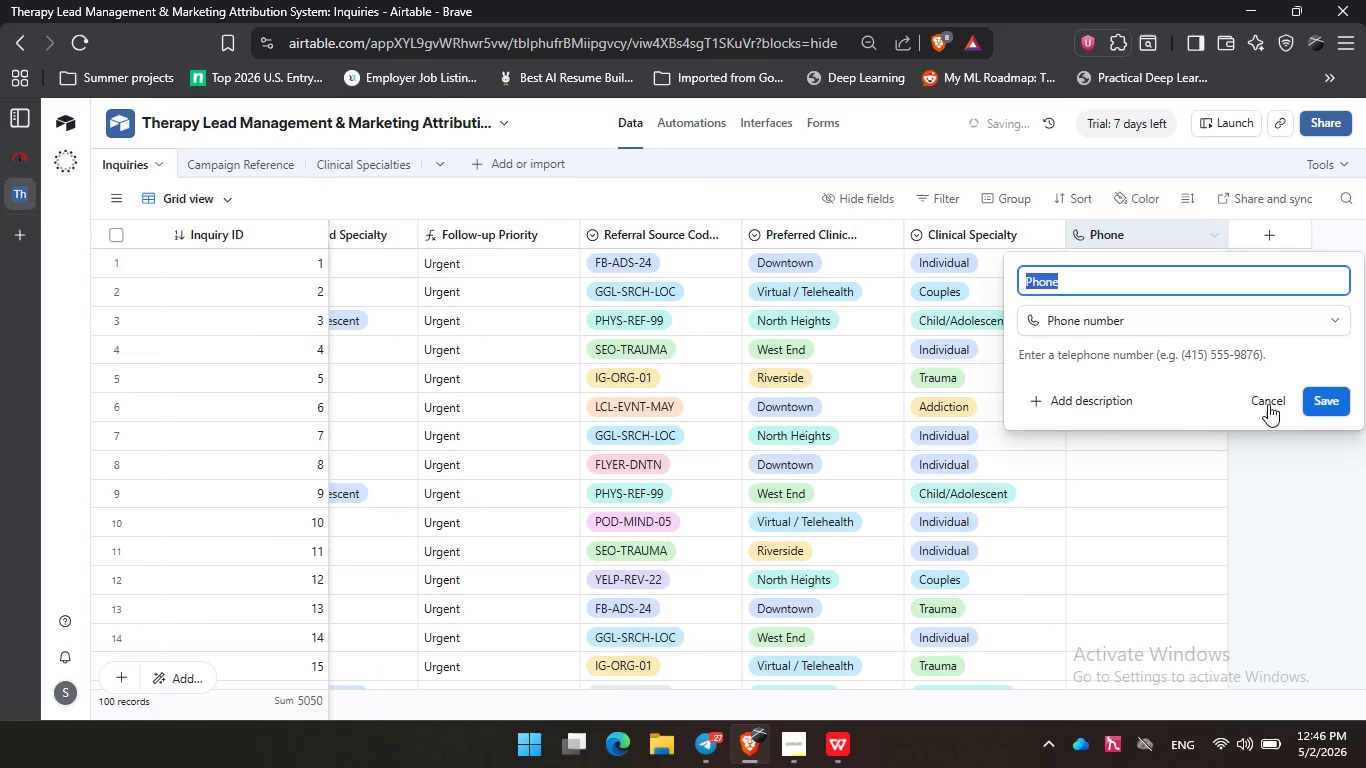 
left_click([1157, 454])
 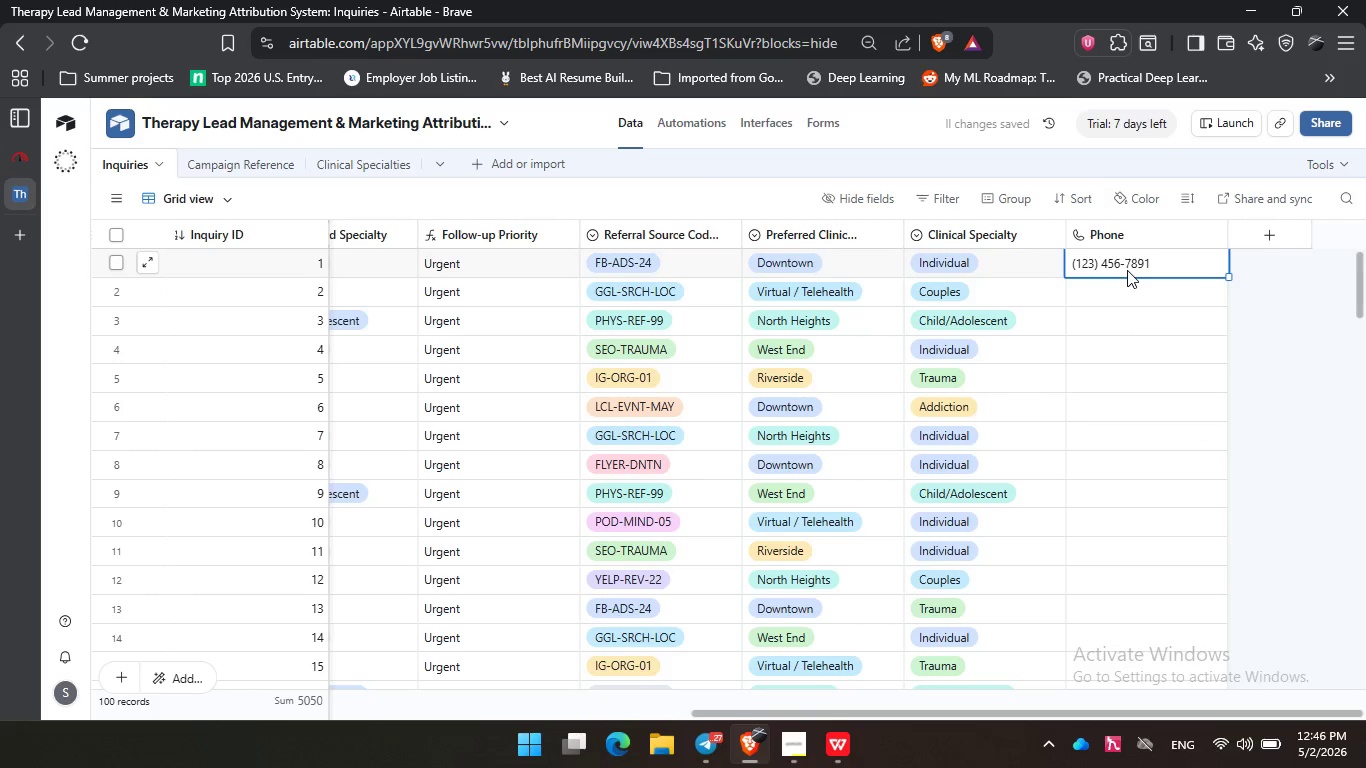 
double_click([1127, 270])
 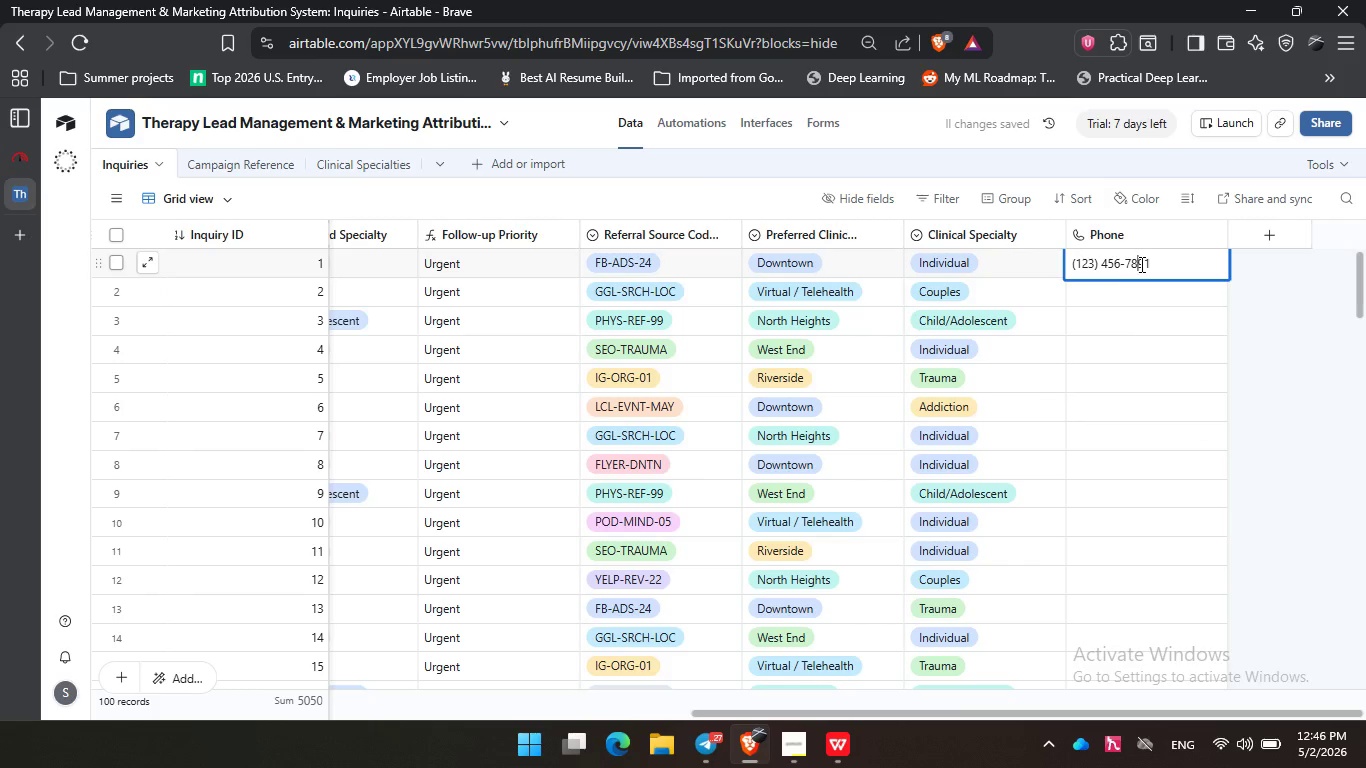 
left_click([1140, 264])
 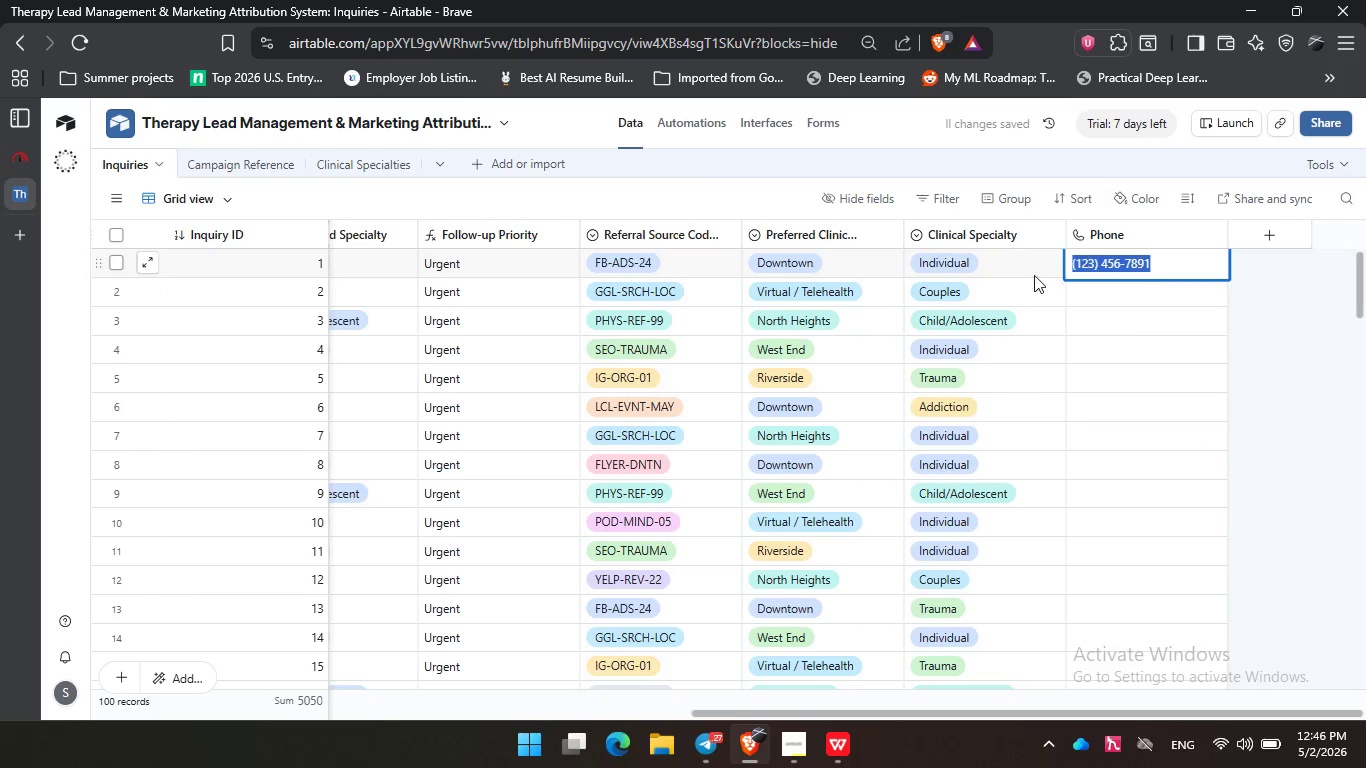 
left_click_drag(start_coordinate=[1190, 268], to_coordinate=[1029, 276])
 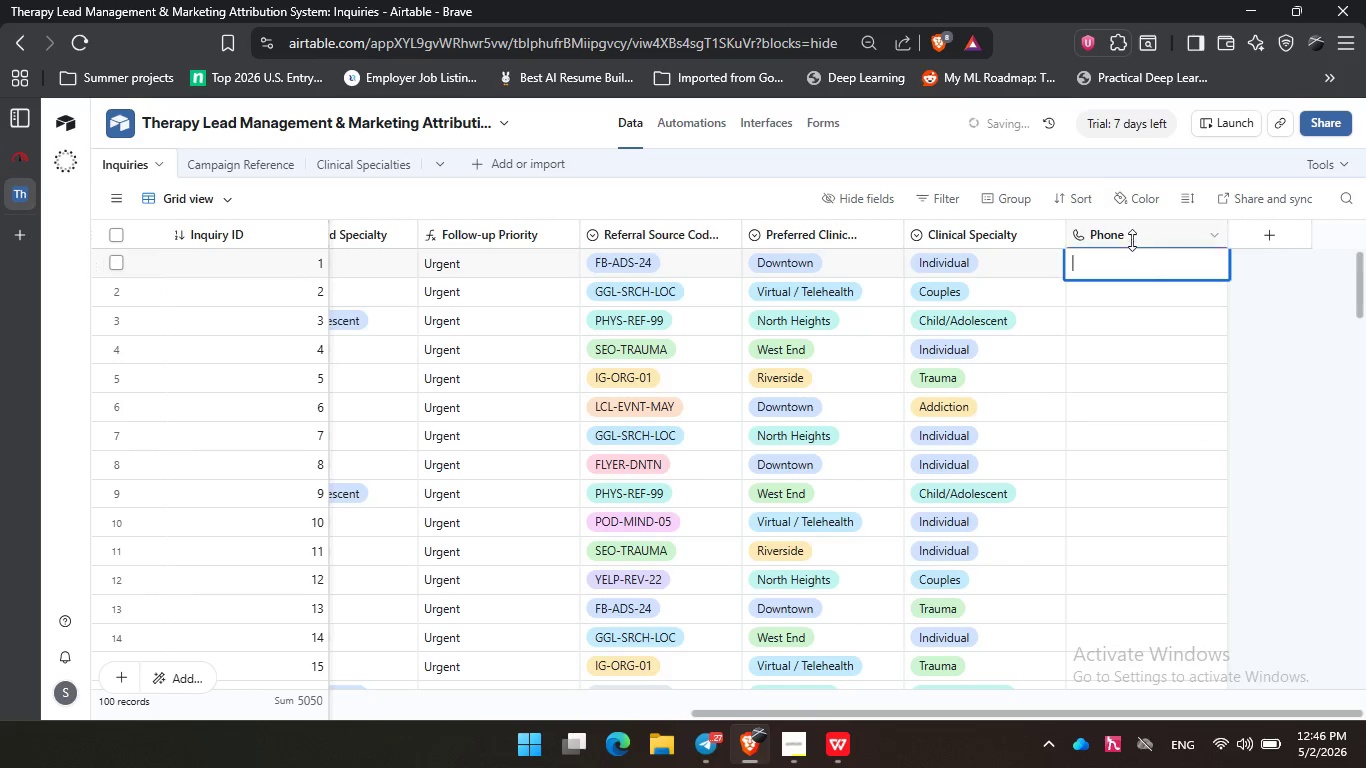 
key(Backspace)
 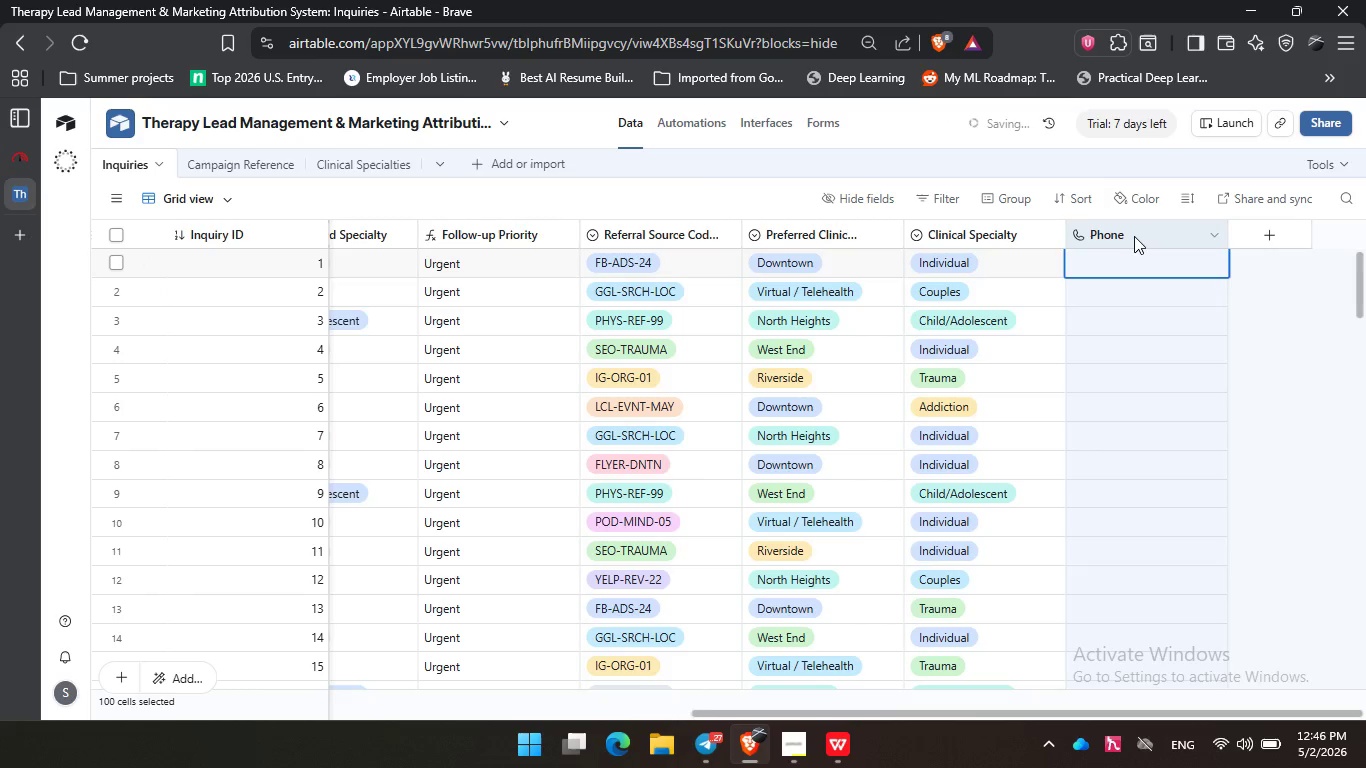 
double_click([1134, 236])
 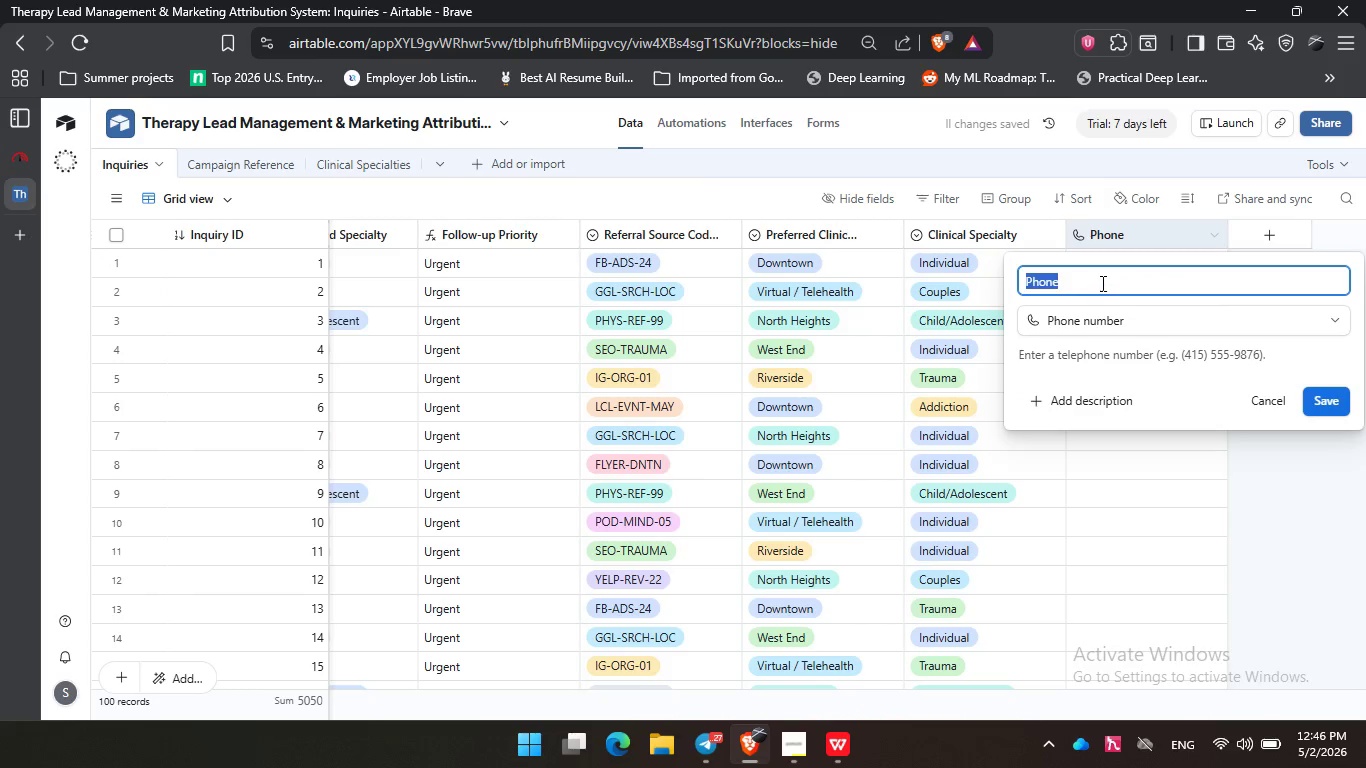 
left_click([1101, 283])
 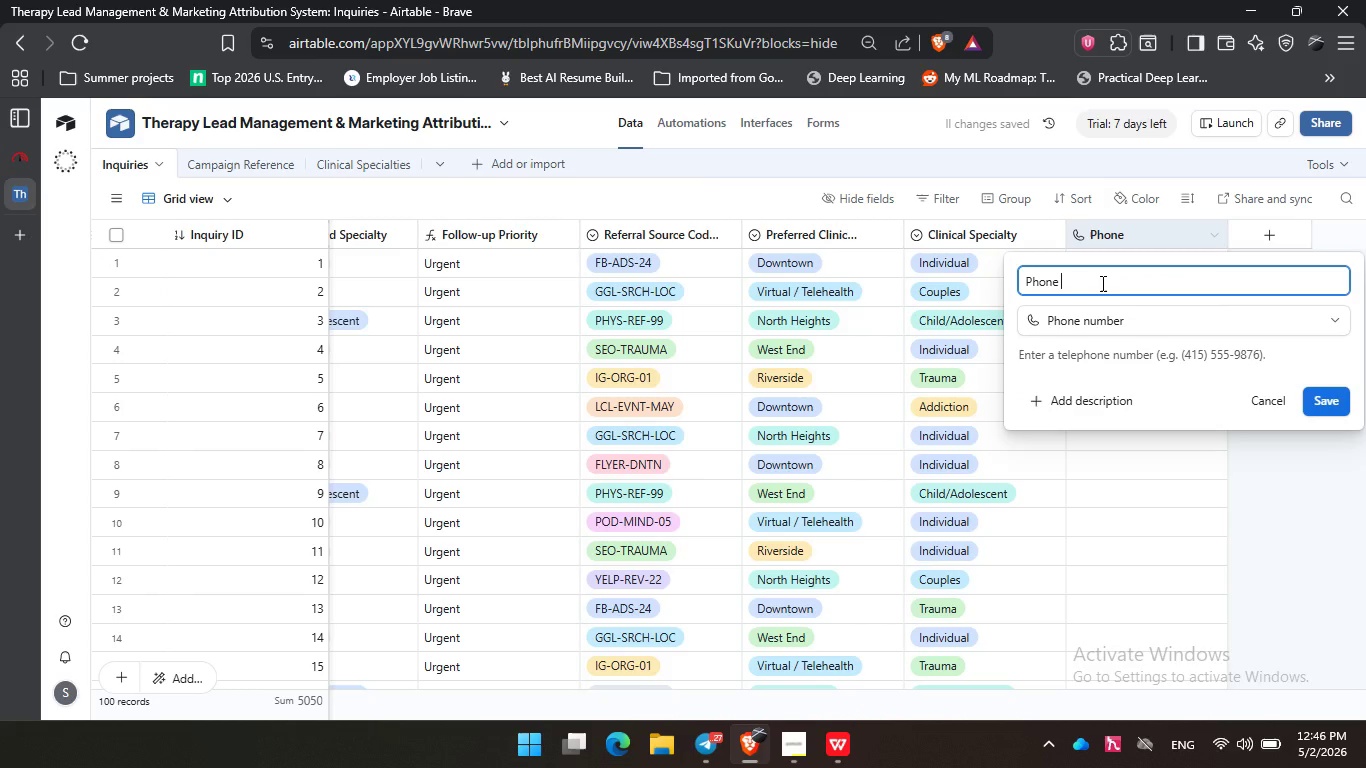 
type( Number)
 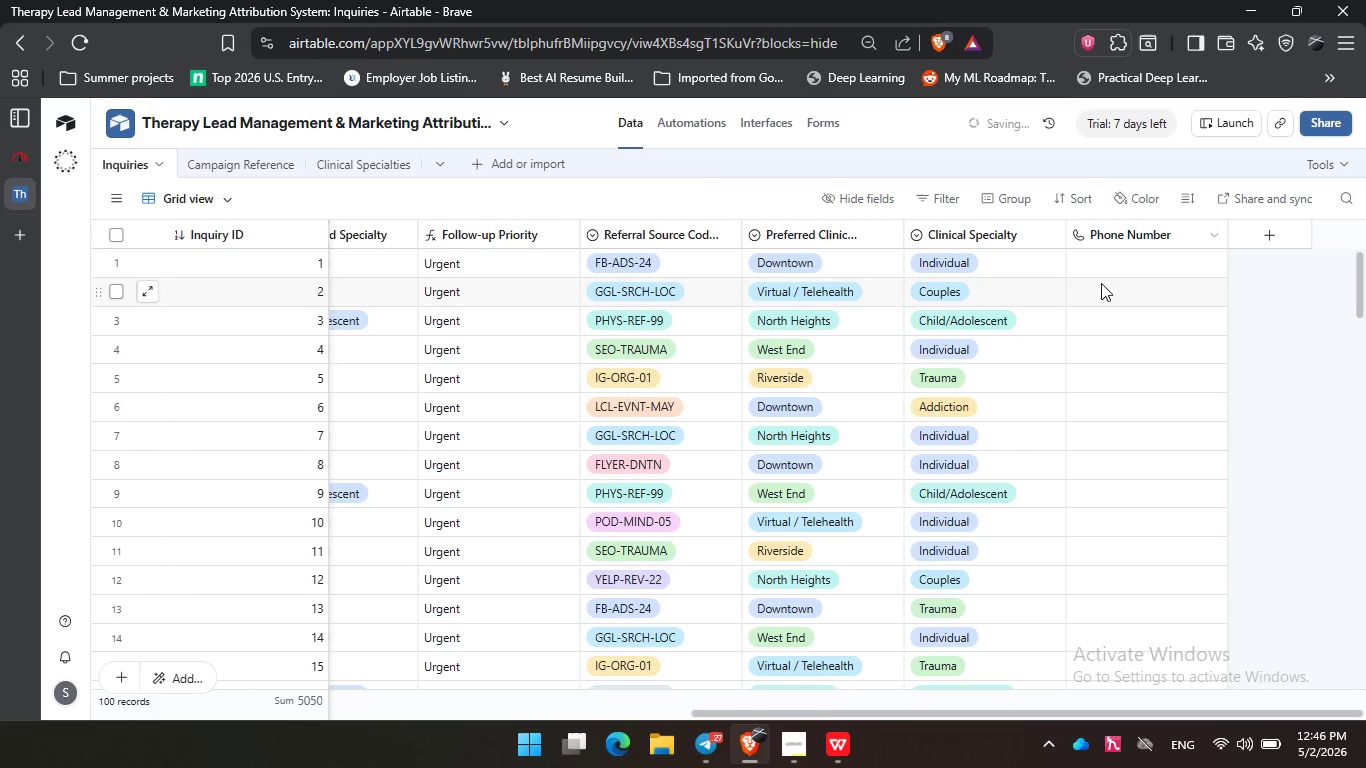 
key(Enter)
 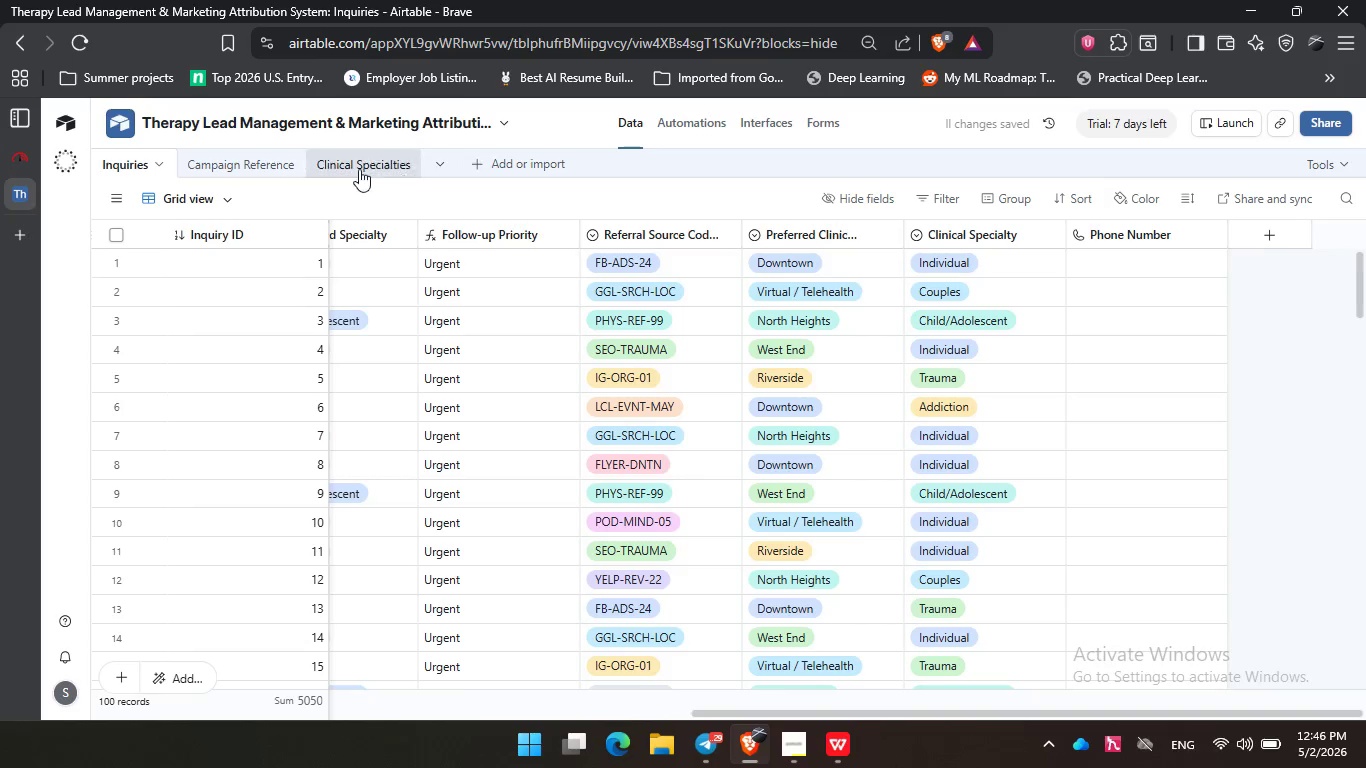 
left_click([757, 124])
 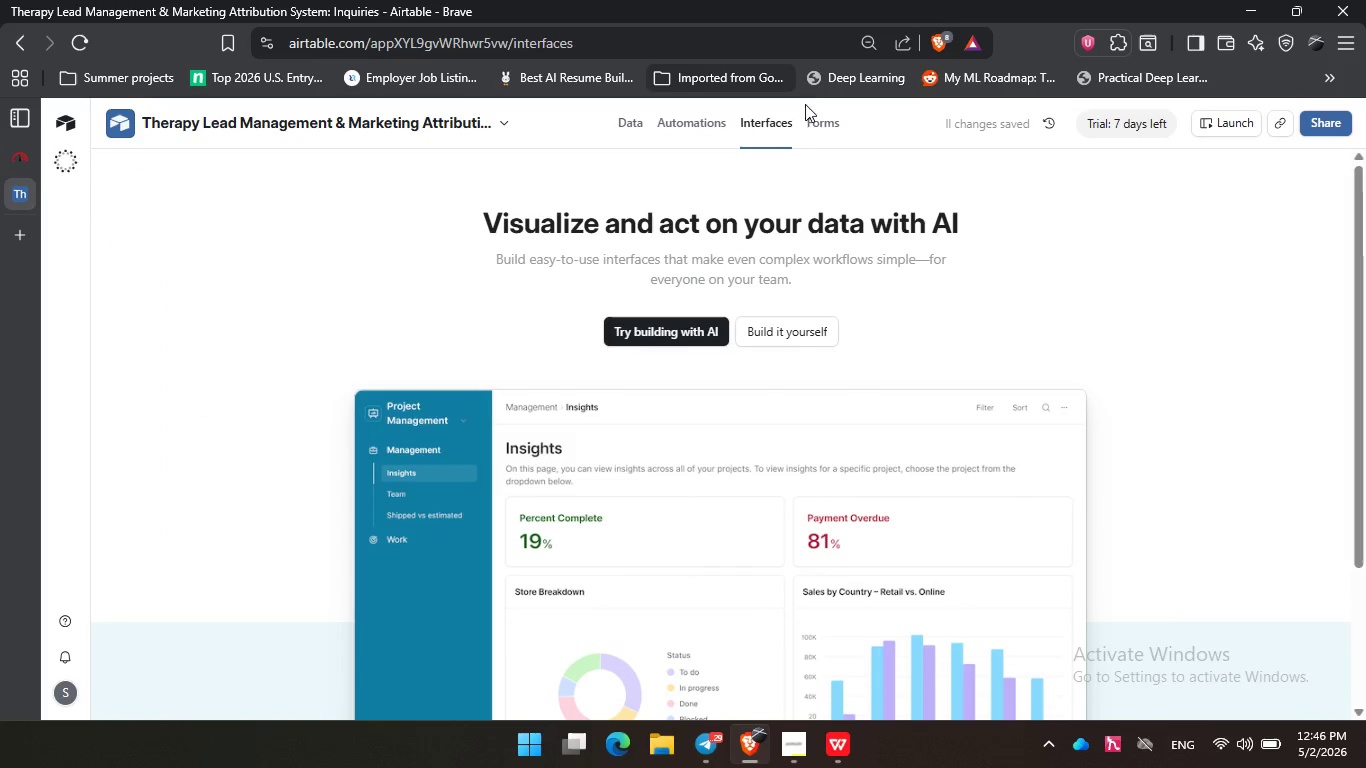 
left_click([820, 116])
 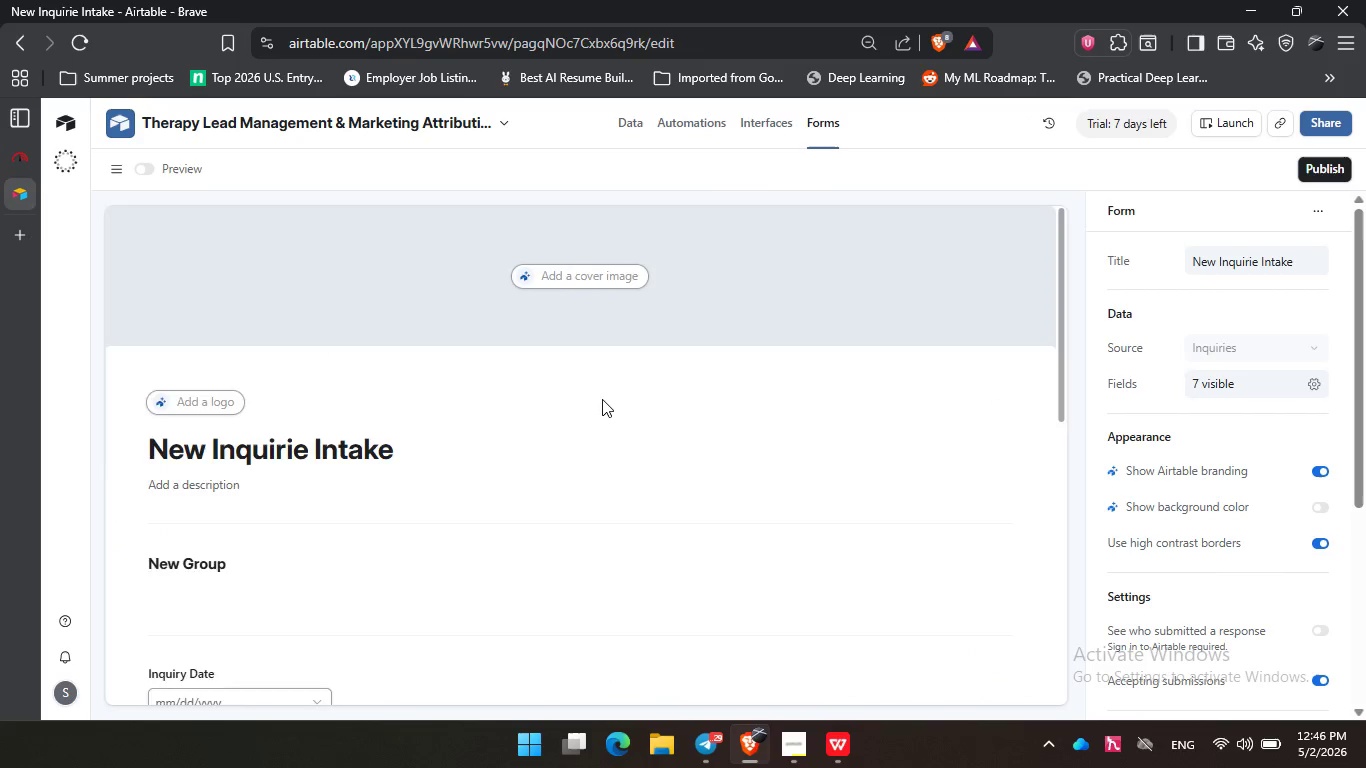 
scroll: coordinate [602, 399], scroll_direction: down, amount: 11.0
 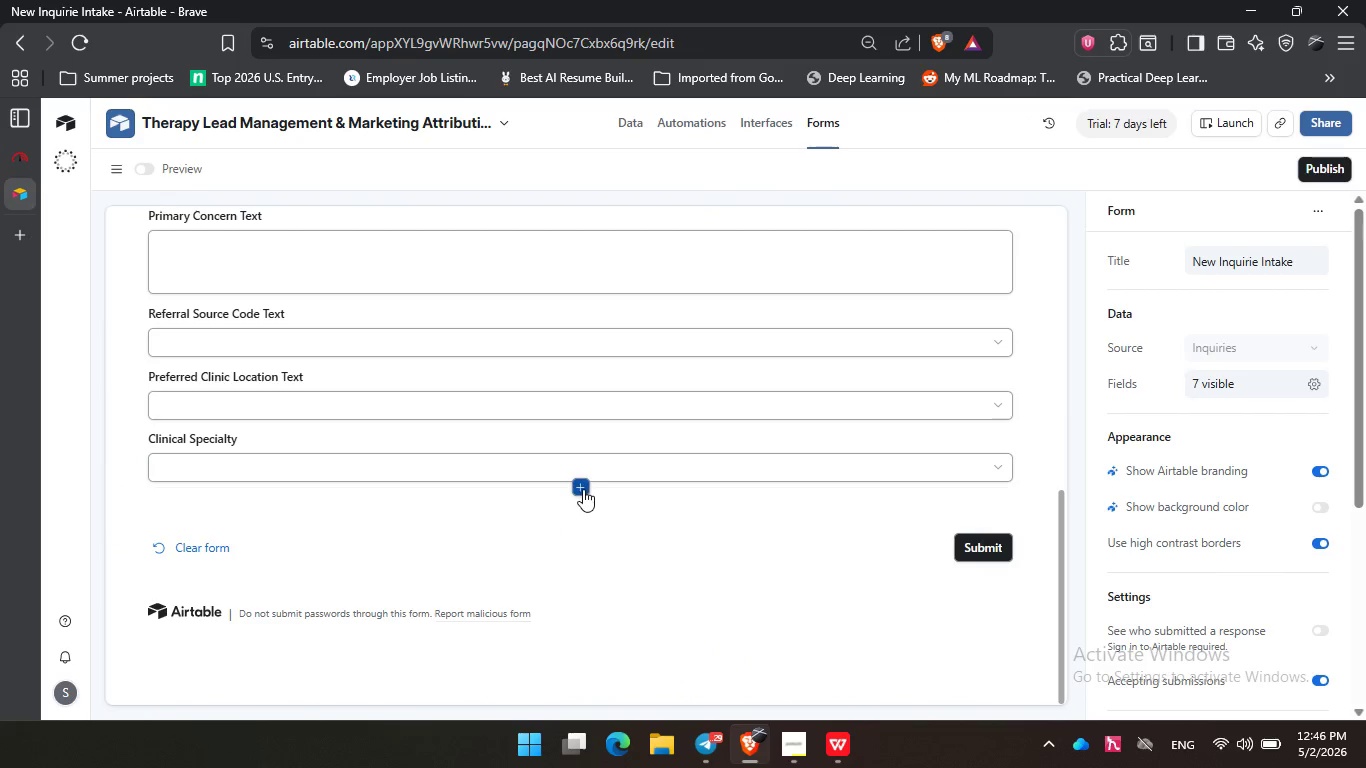 
left_click([583, 489])
 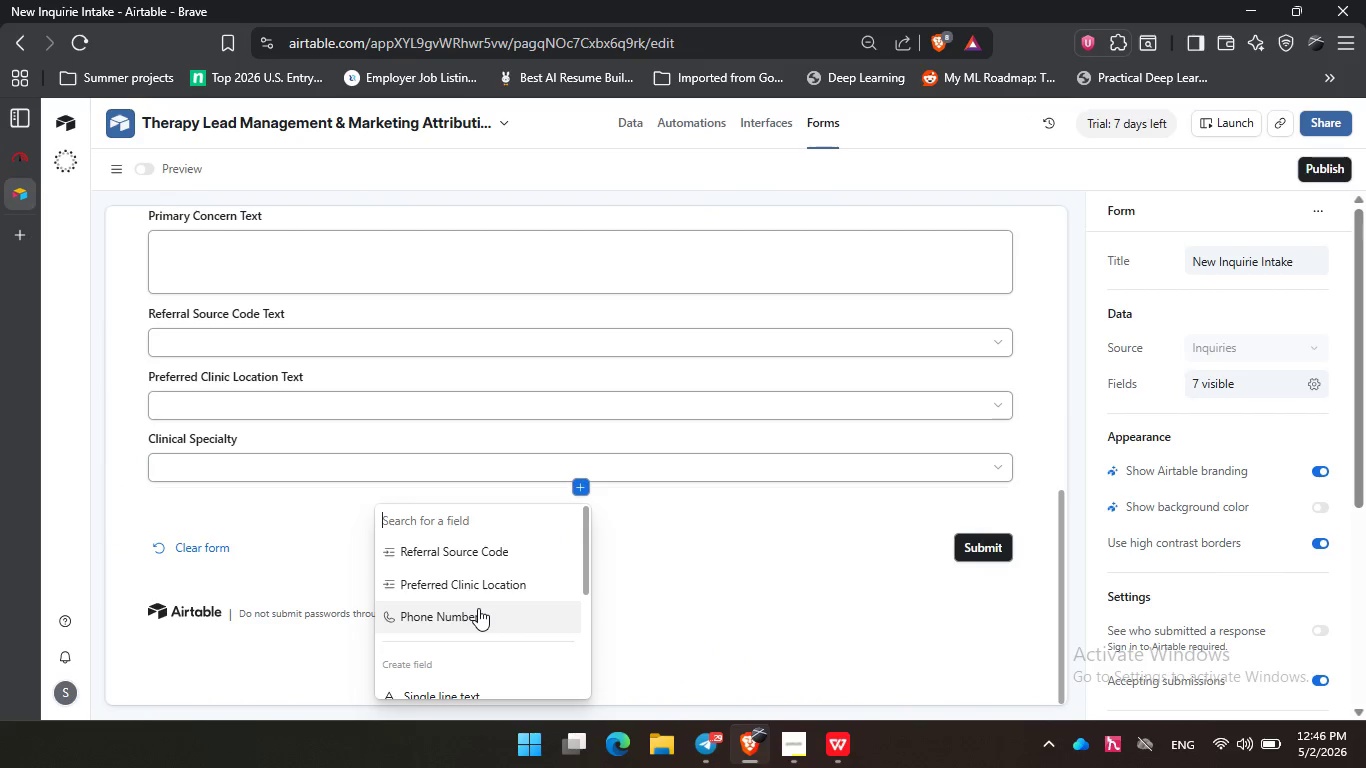 
left_click([478, 608])
 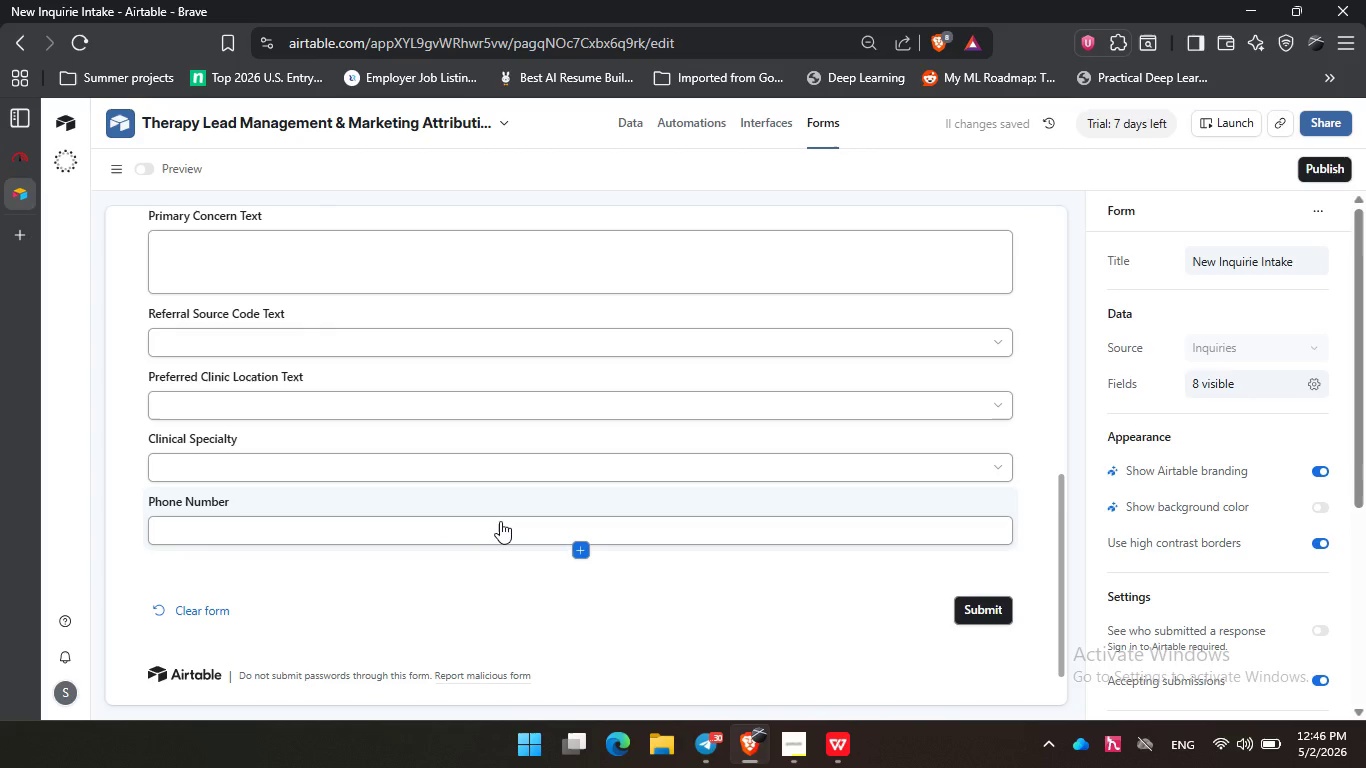 
wait(6.69)
 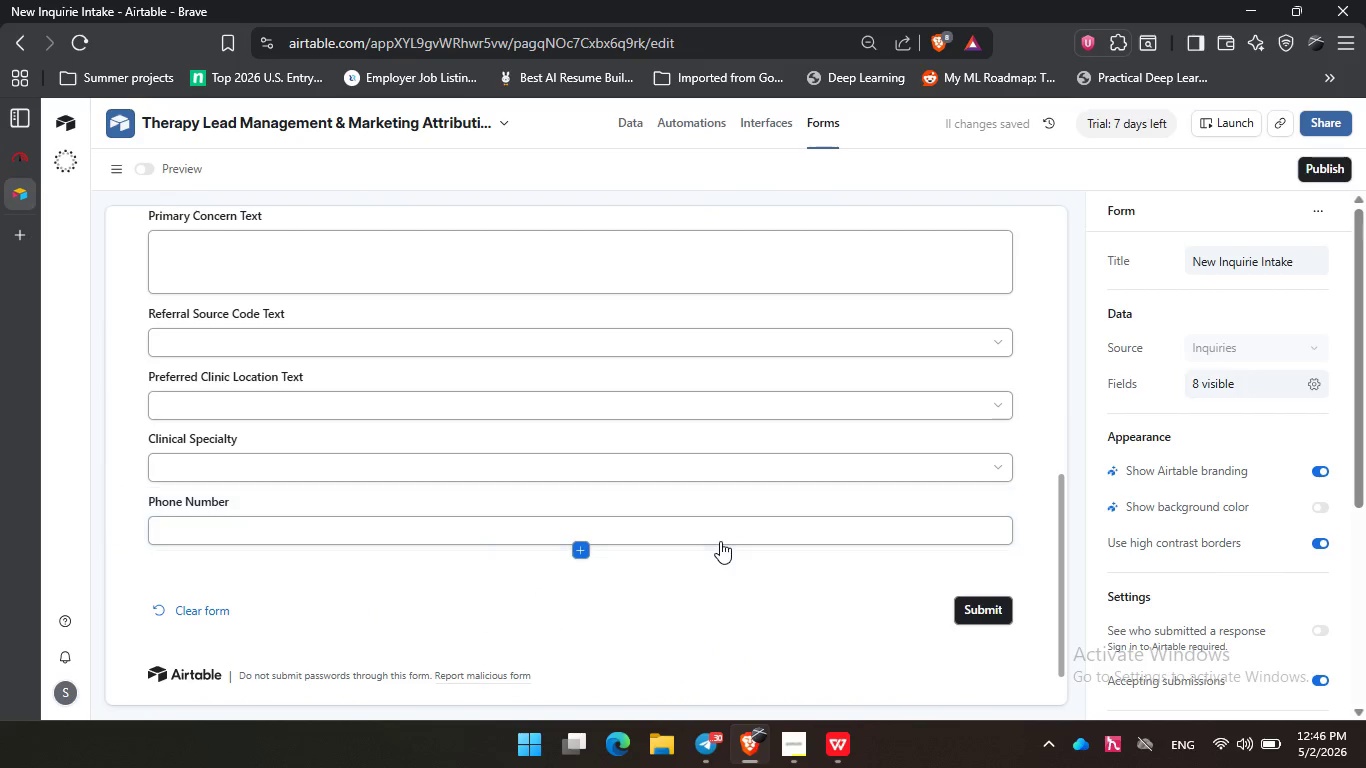 
left_click([697, 439])
 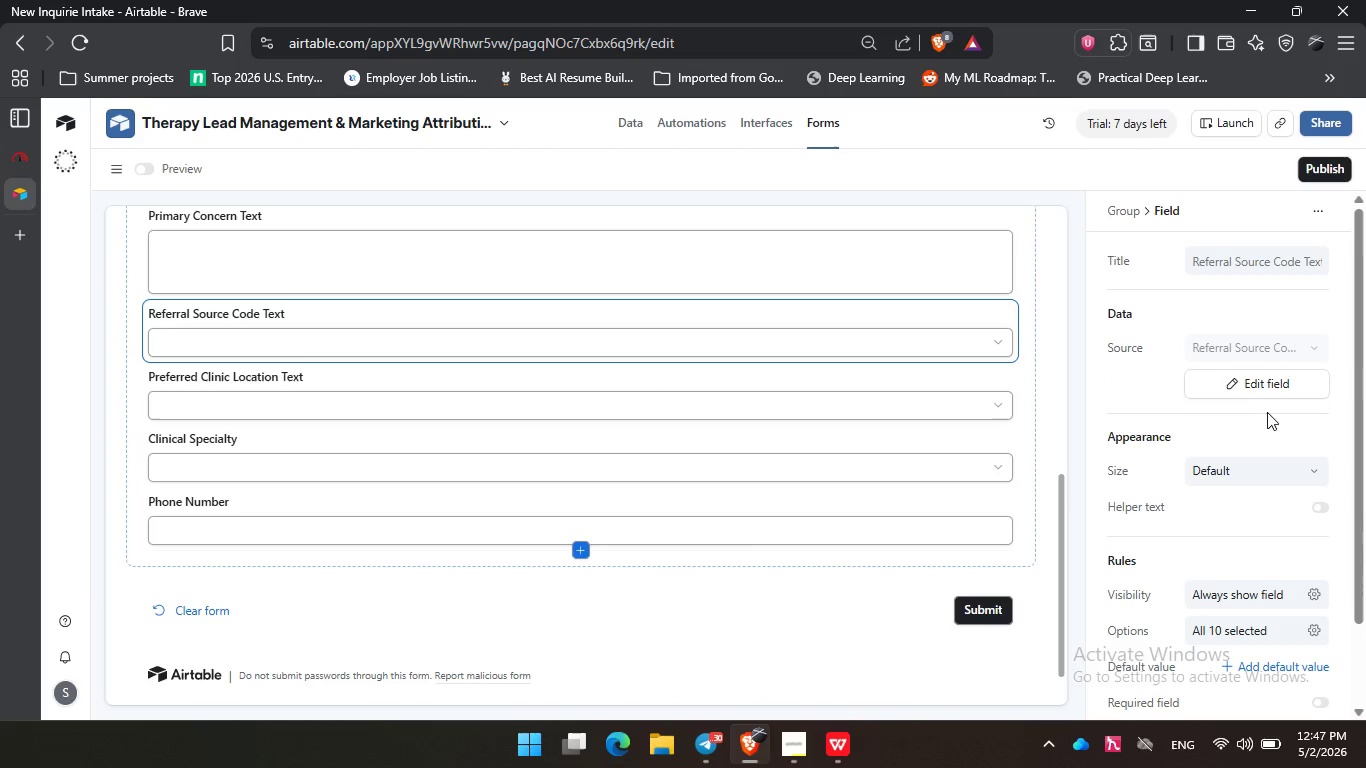 
left_click([1264, 388])
 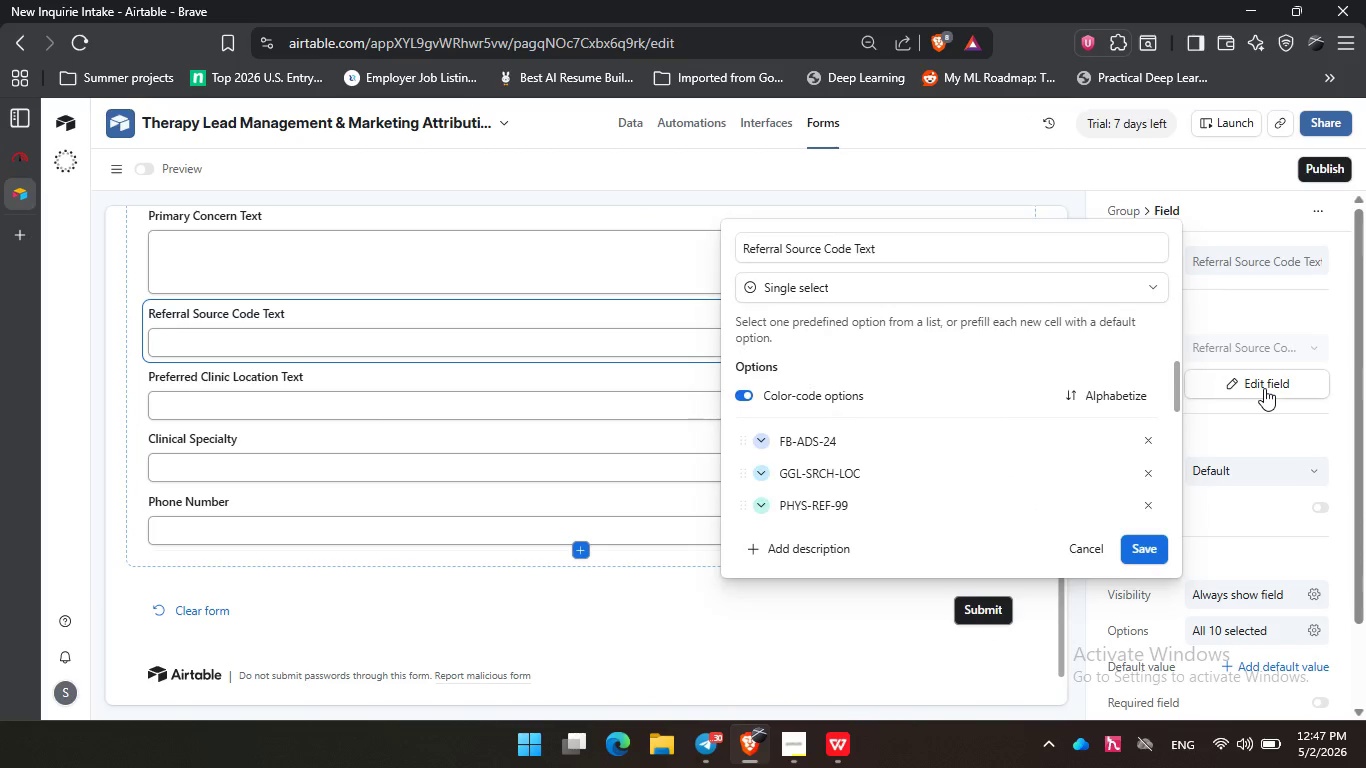 
left_click([1264, 388])
 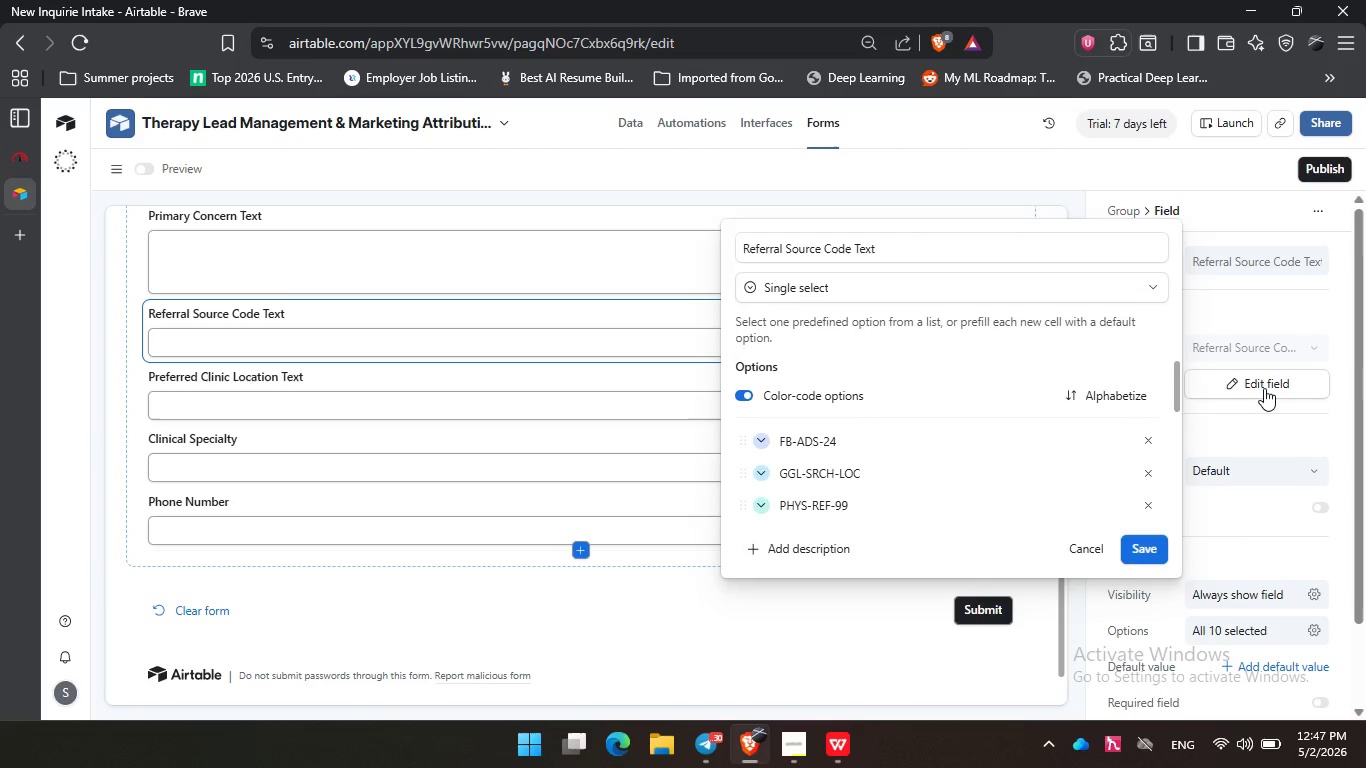 
left_click([1264, 388])
 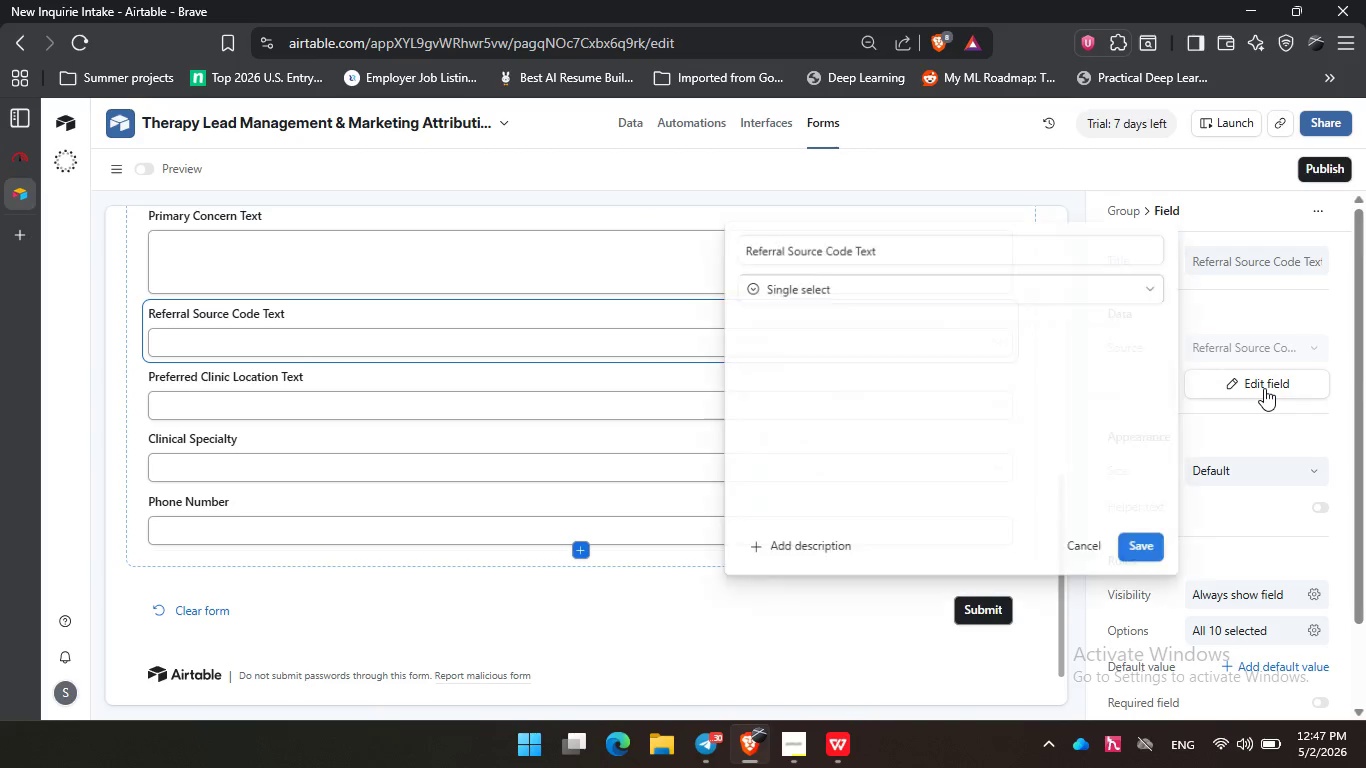 
left_click([1264, 388])
 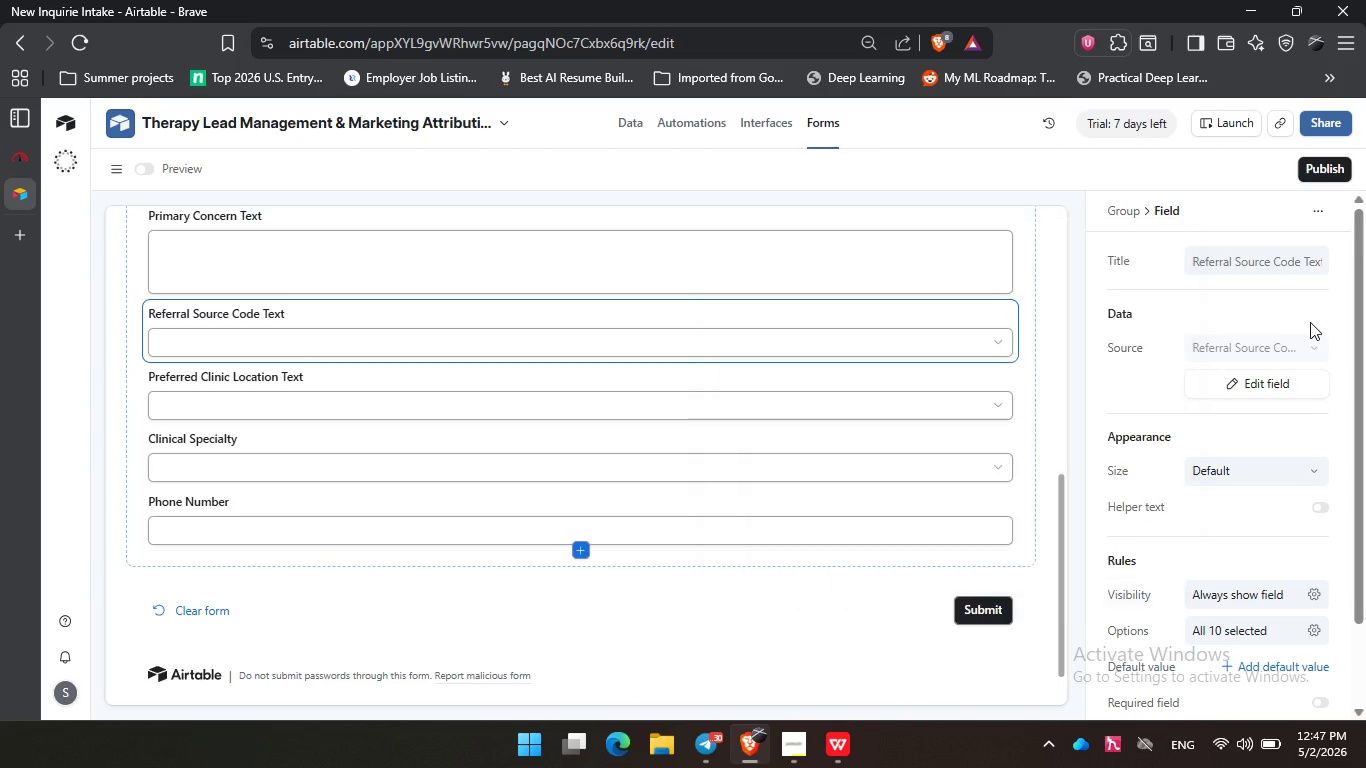 
left_click([1310, 322])
 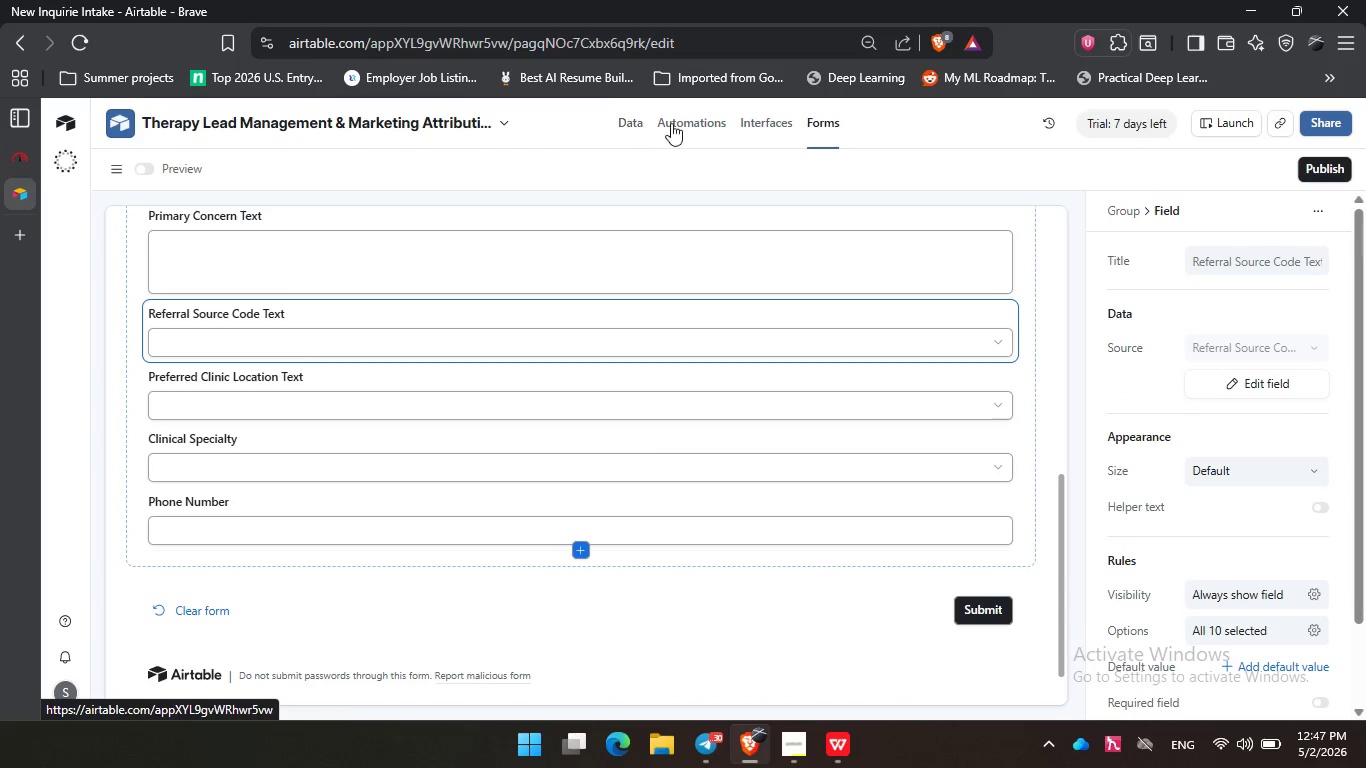 
left_click([619, 122])
 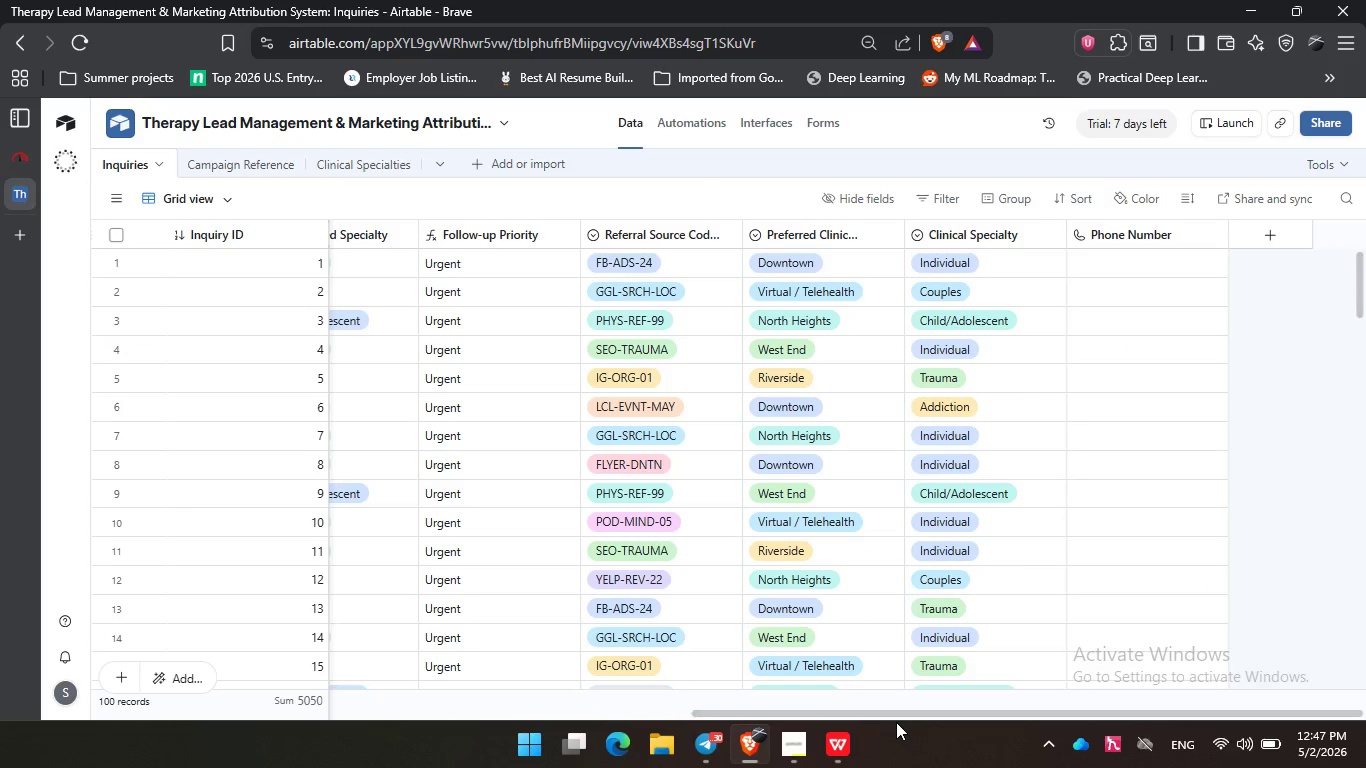 
left_click_drag(start_coordinate=[899, 717], to_coordinate=[205, 681])
 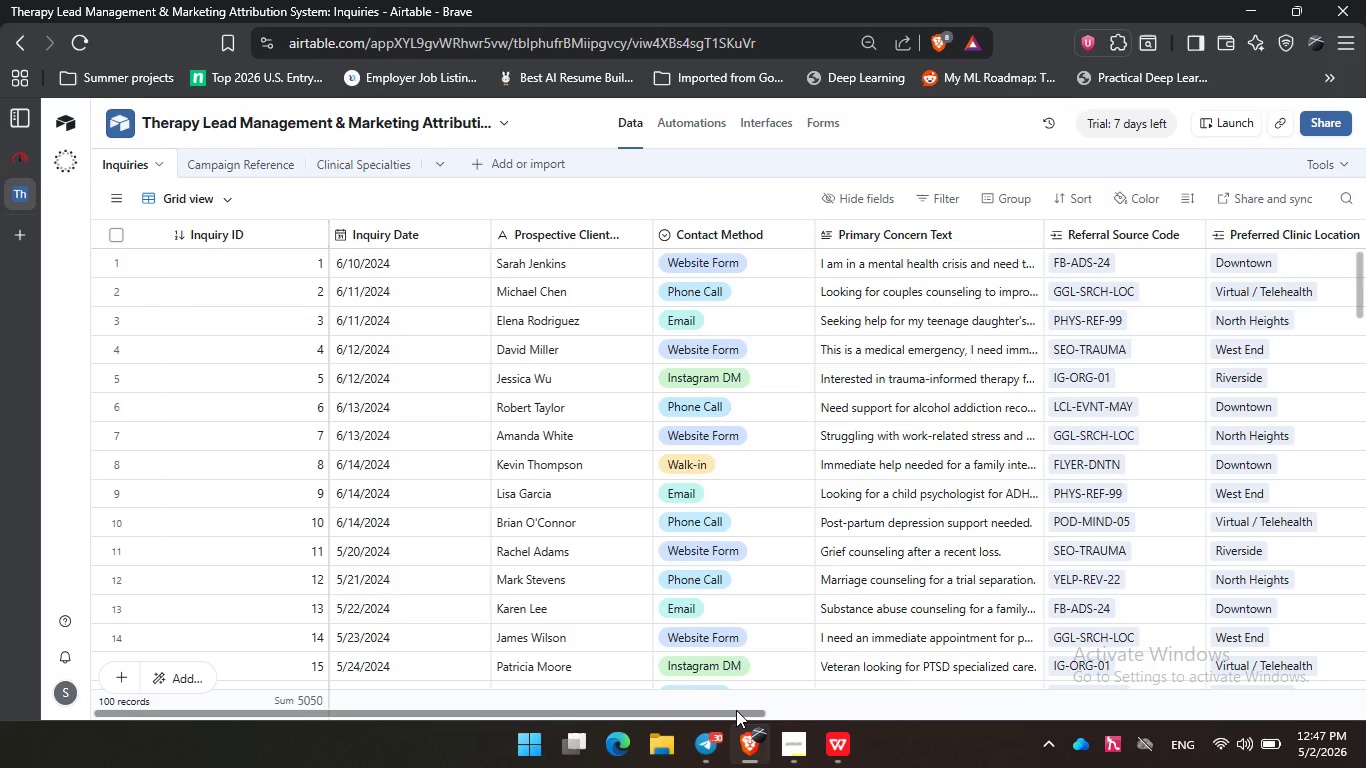 
left_click_drag(start_coordinate=[736, 712], to_coordinate=[955, 697])
 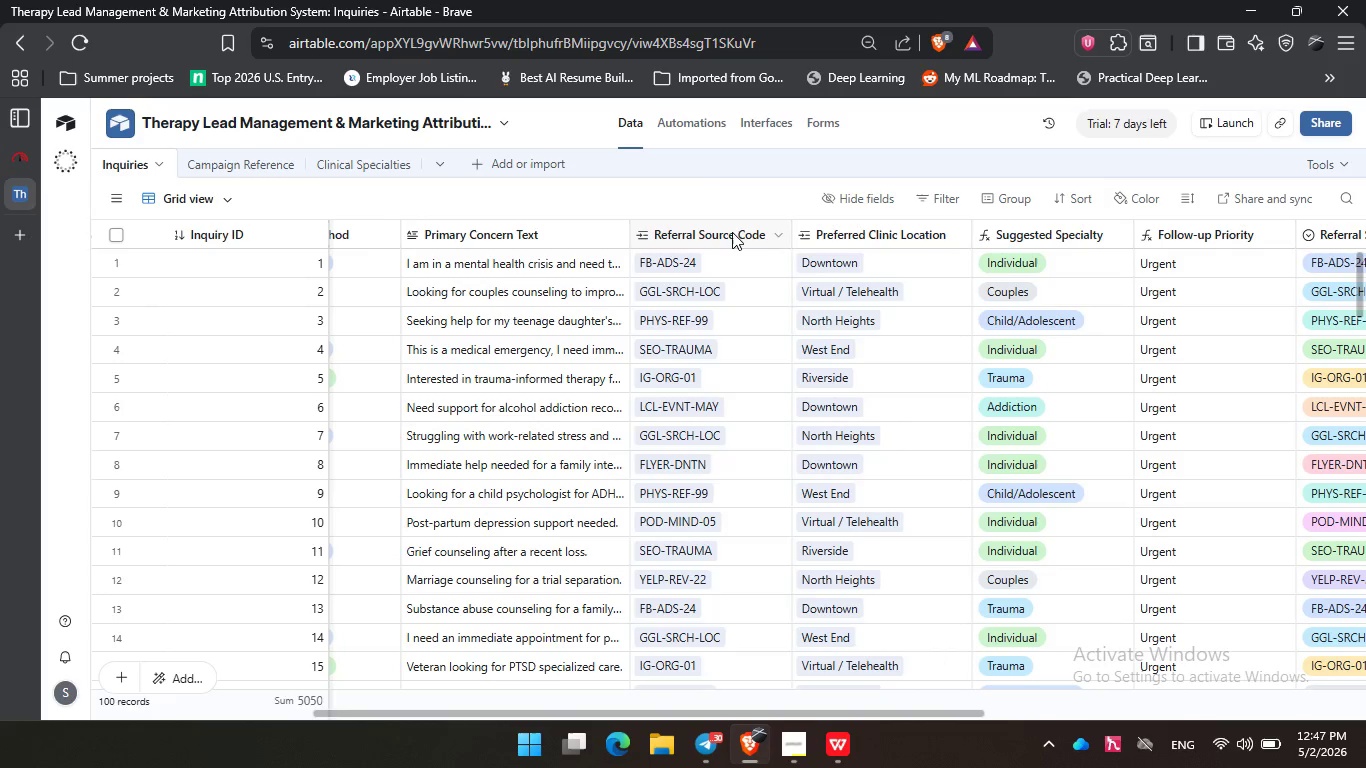 
double_click([732, 232])
 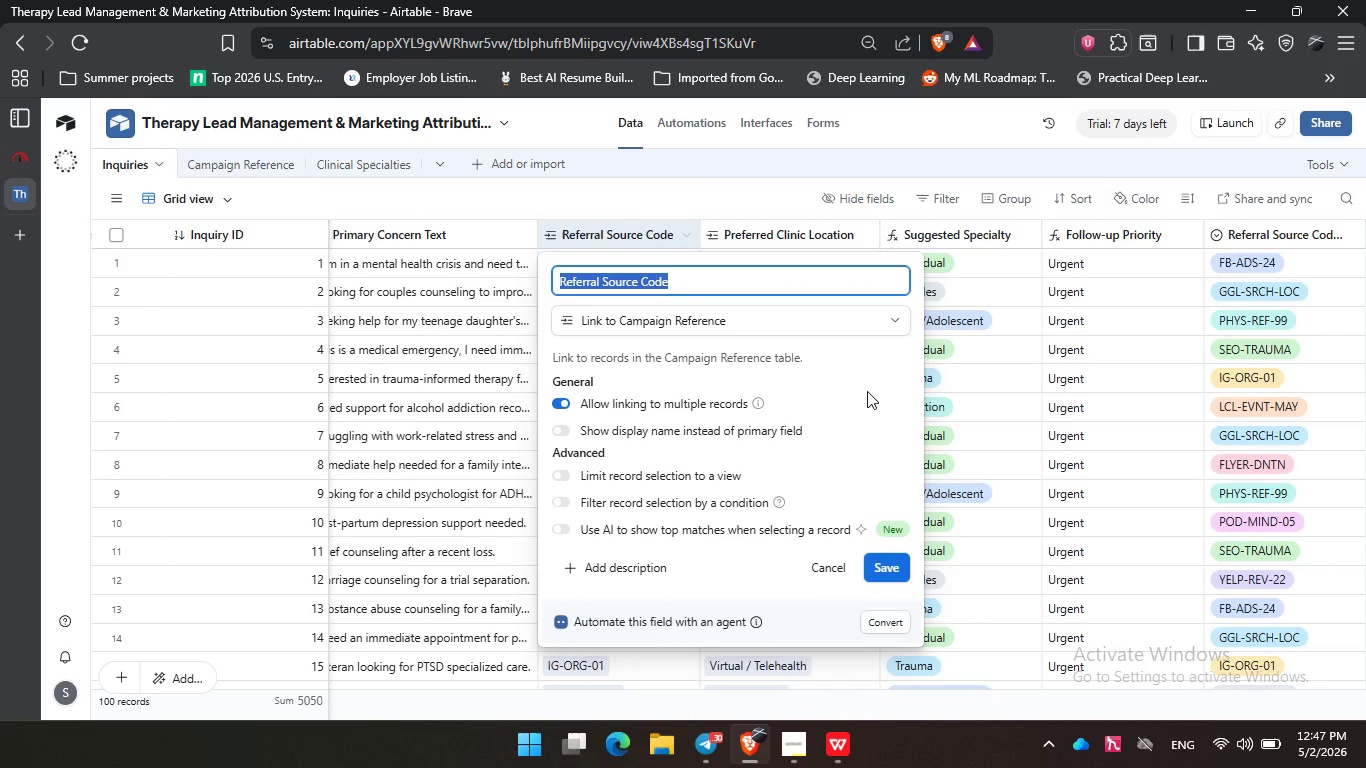 
scroll: coordinate [867, 392], scroll_direction: down, amount: 1.0
 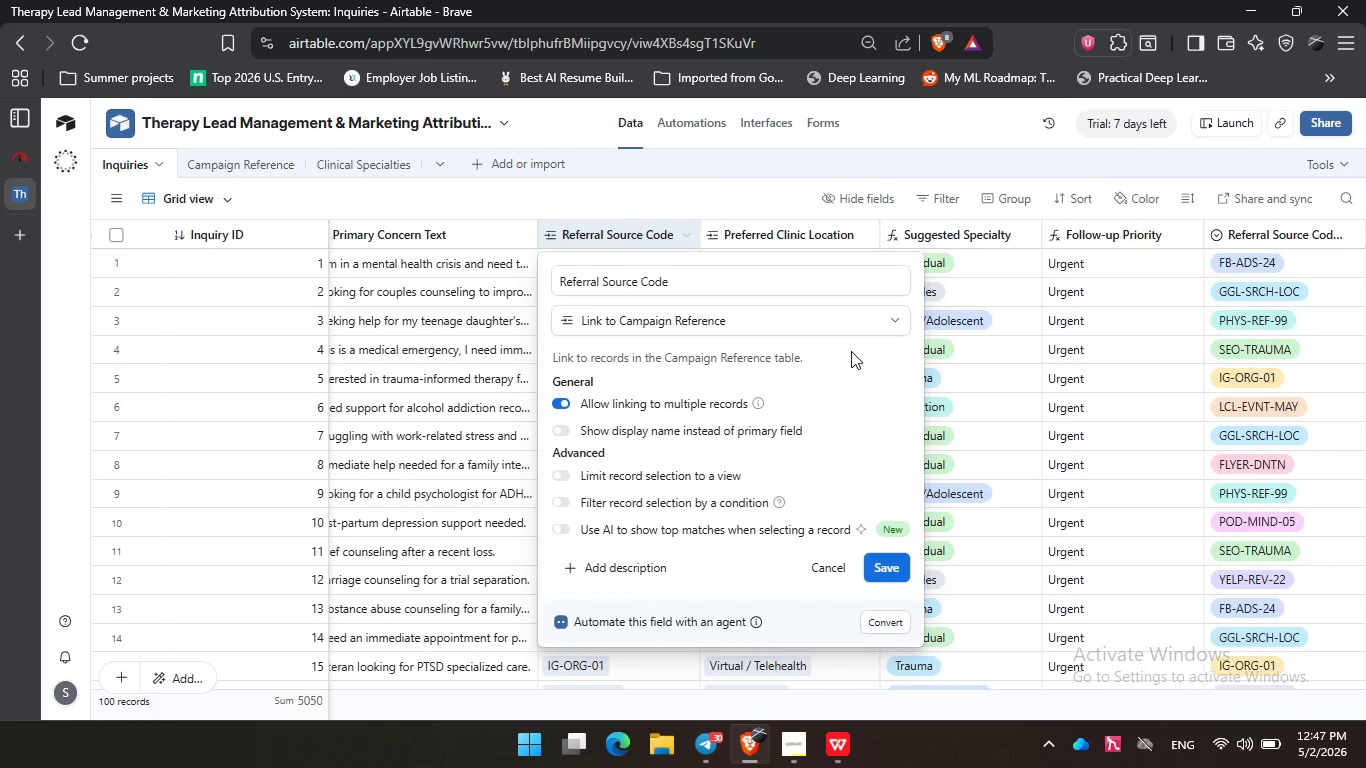 
left_click([851, 351])
 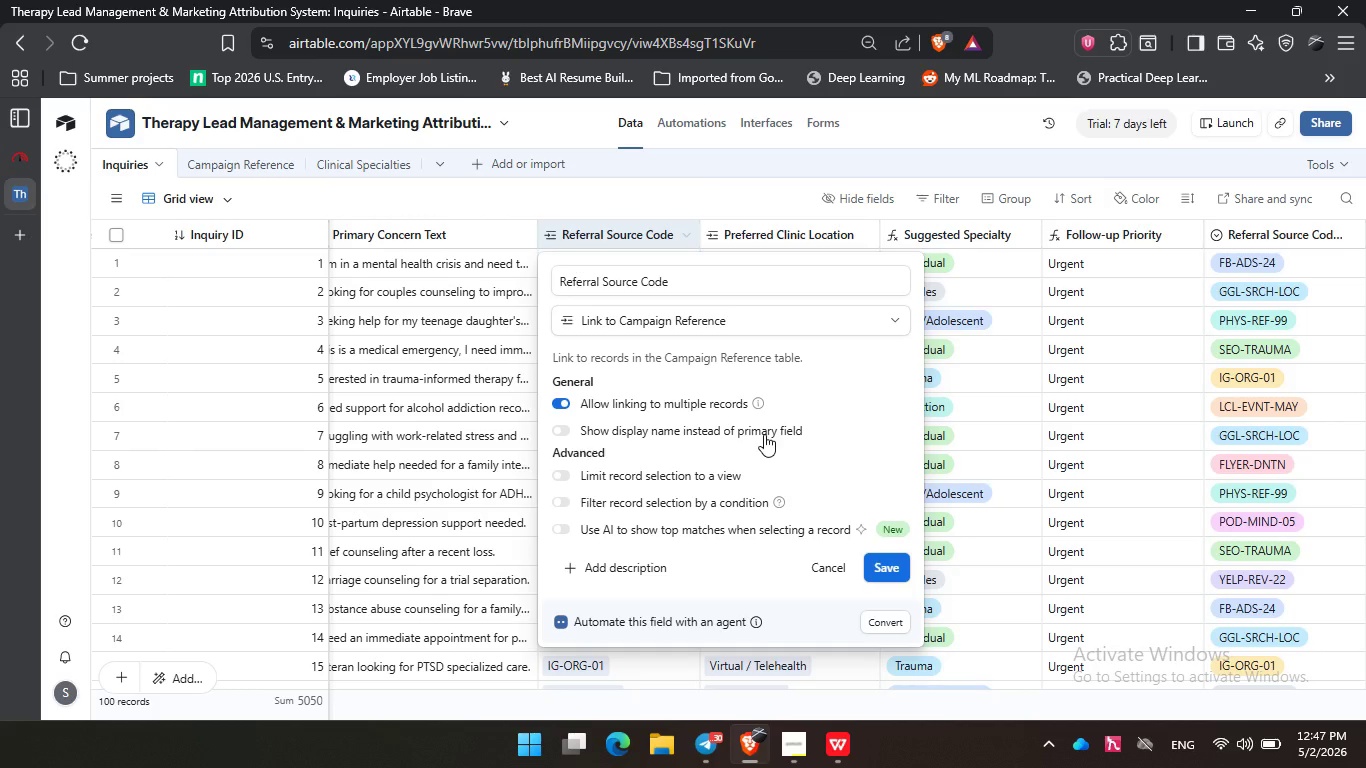 
wait(6.44)
 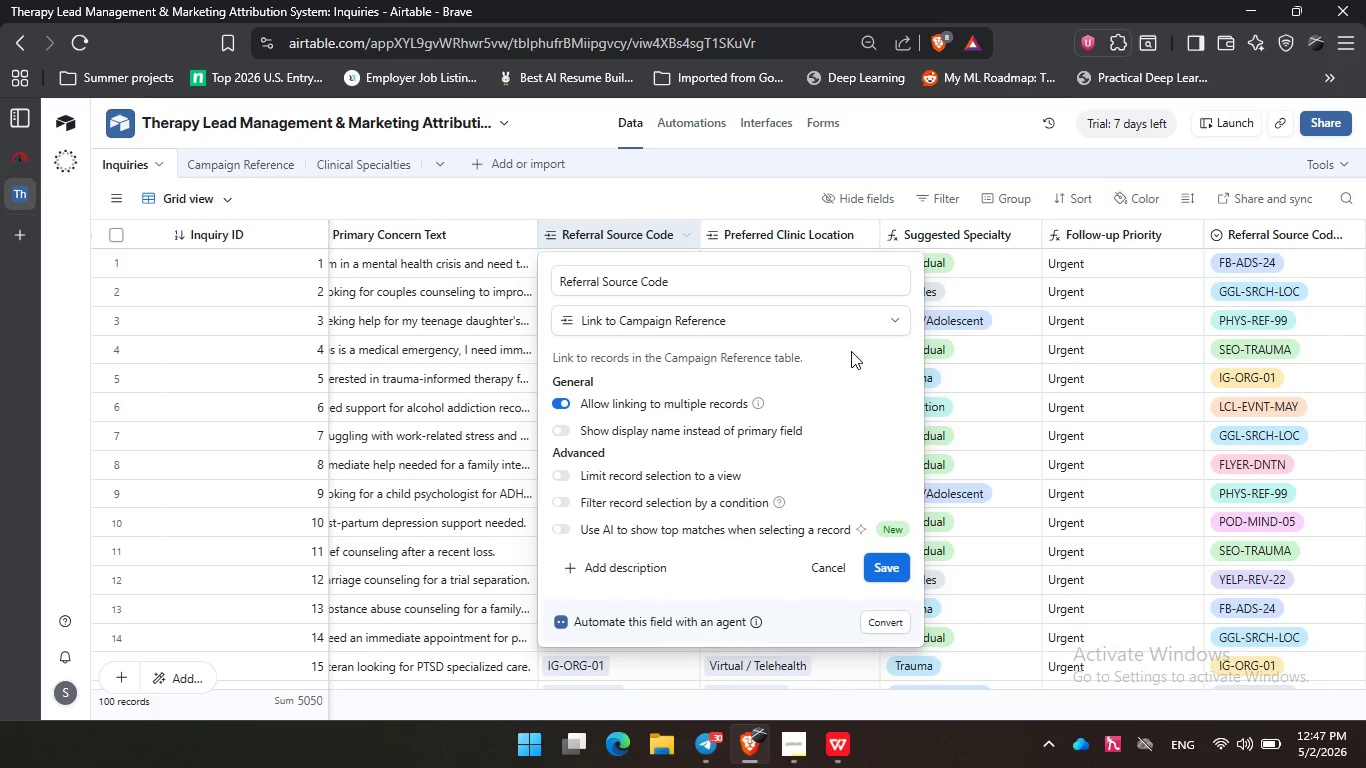 
left_click([764, 434])
 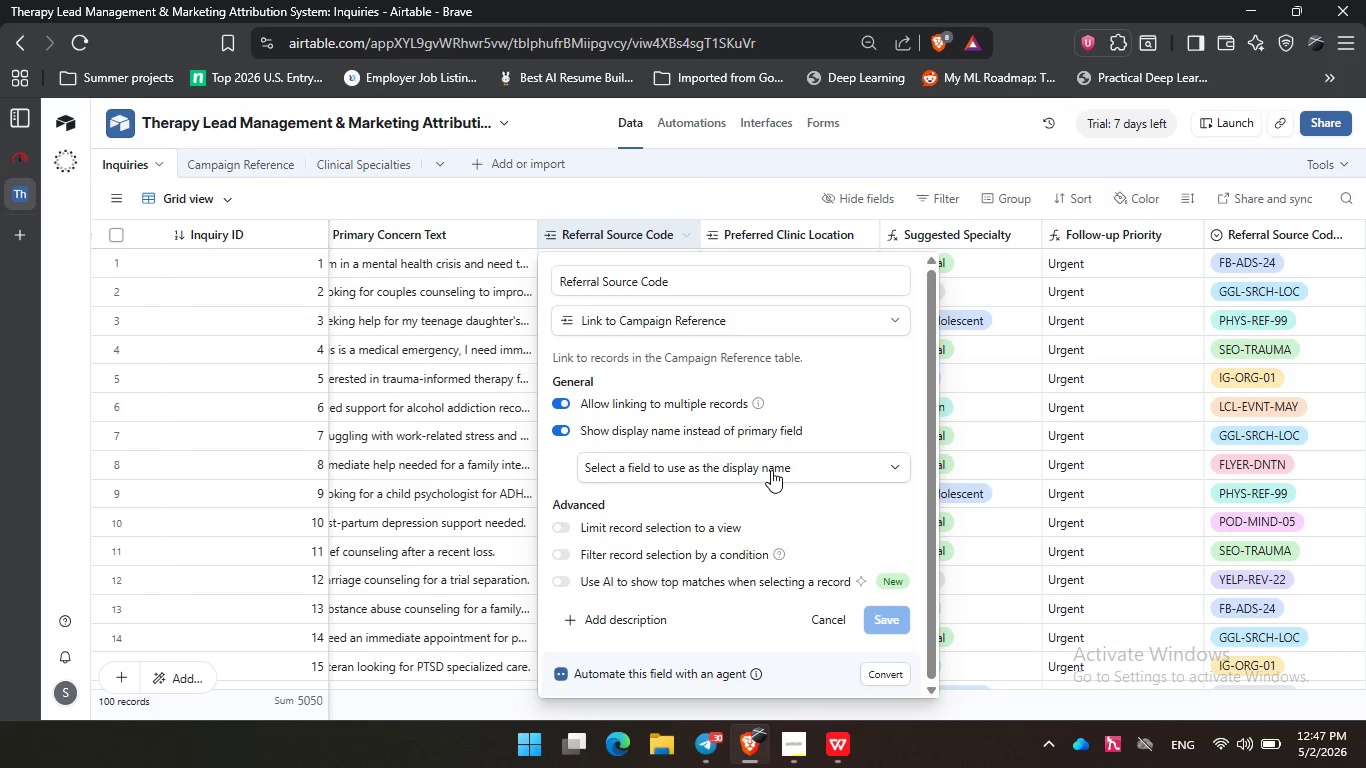 
left_click([771, 470])
 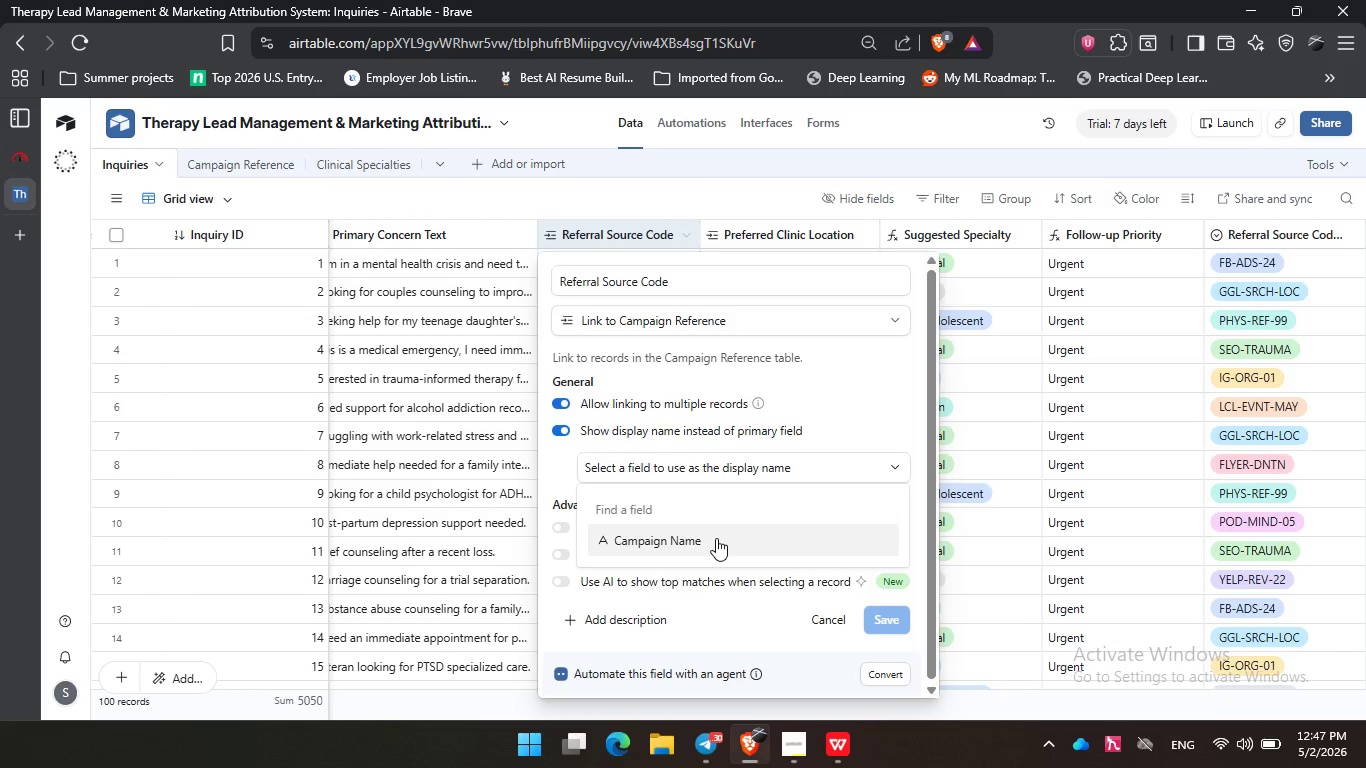 
left_click([716, 538])
 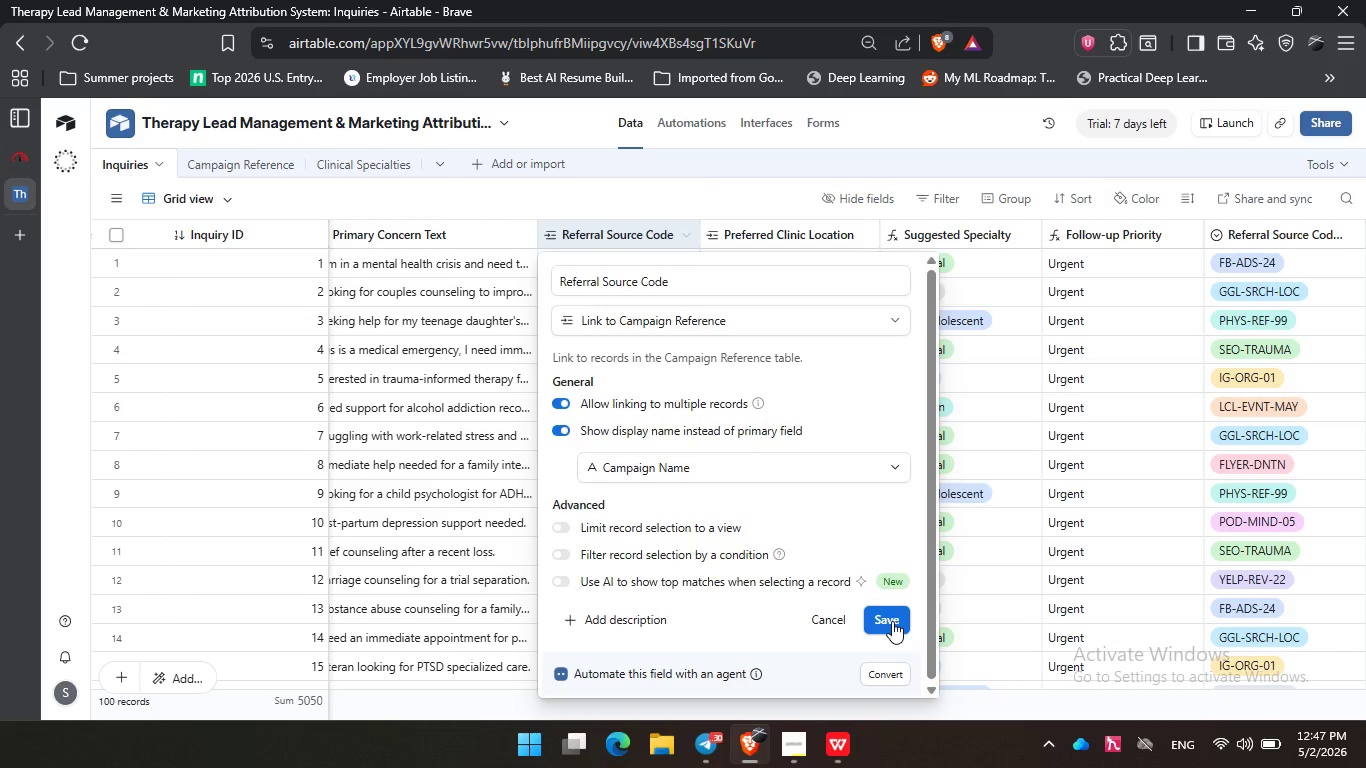 
left_click([892, 621])
 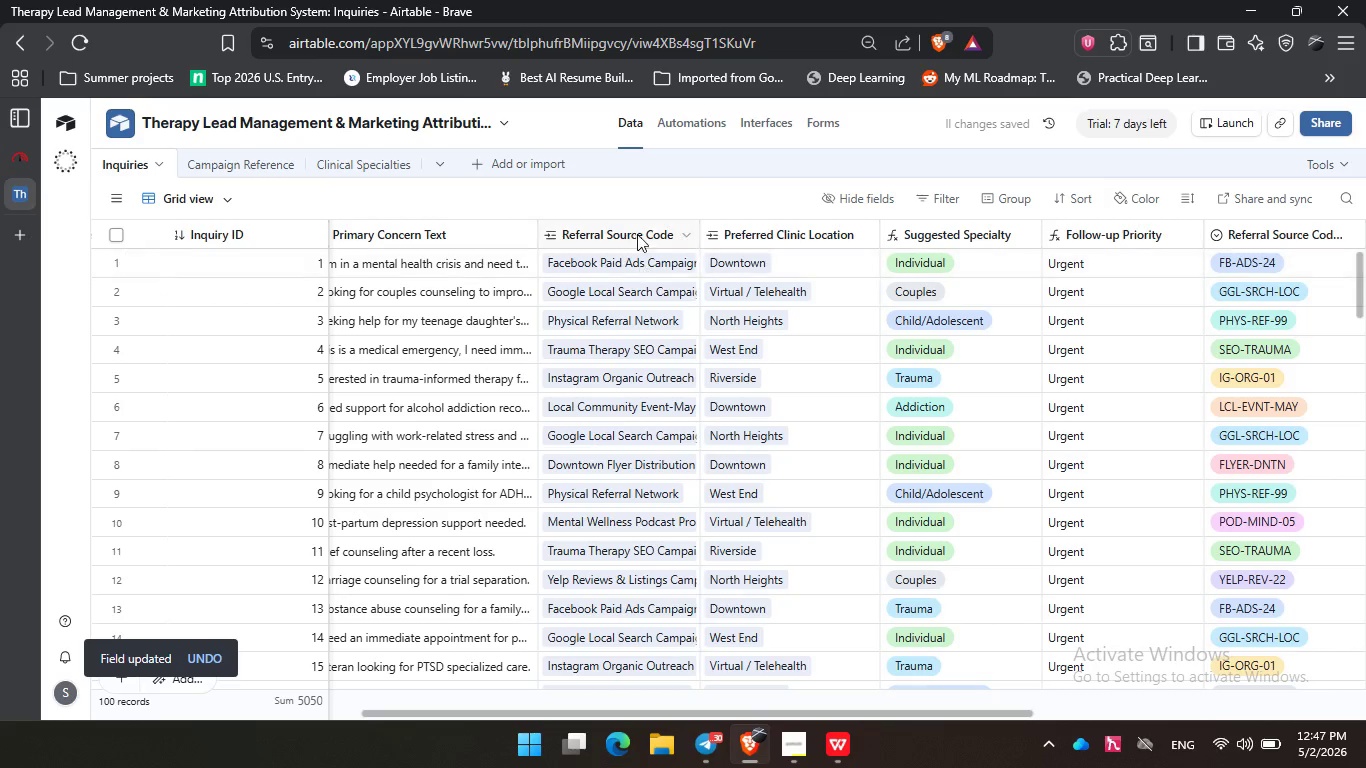 
key(Control+Z)
 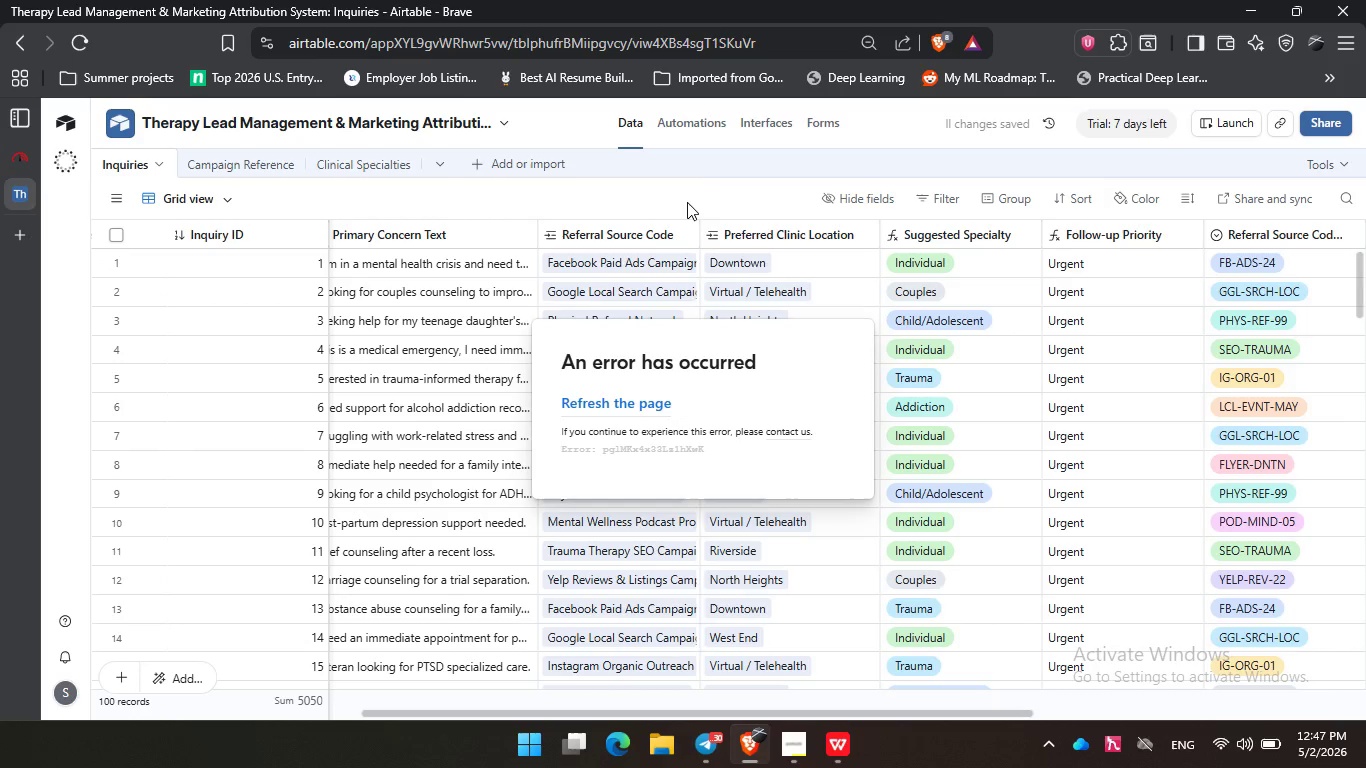 
left_click([687, 202])
 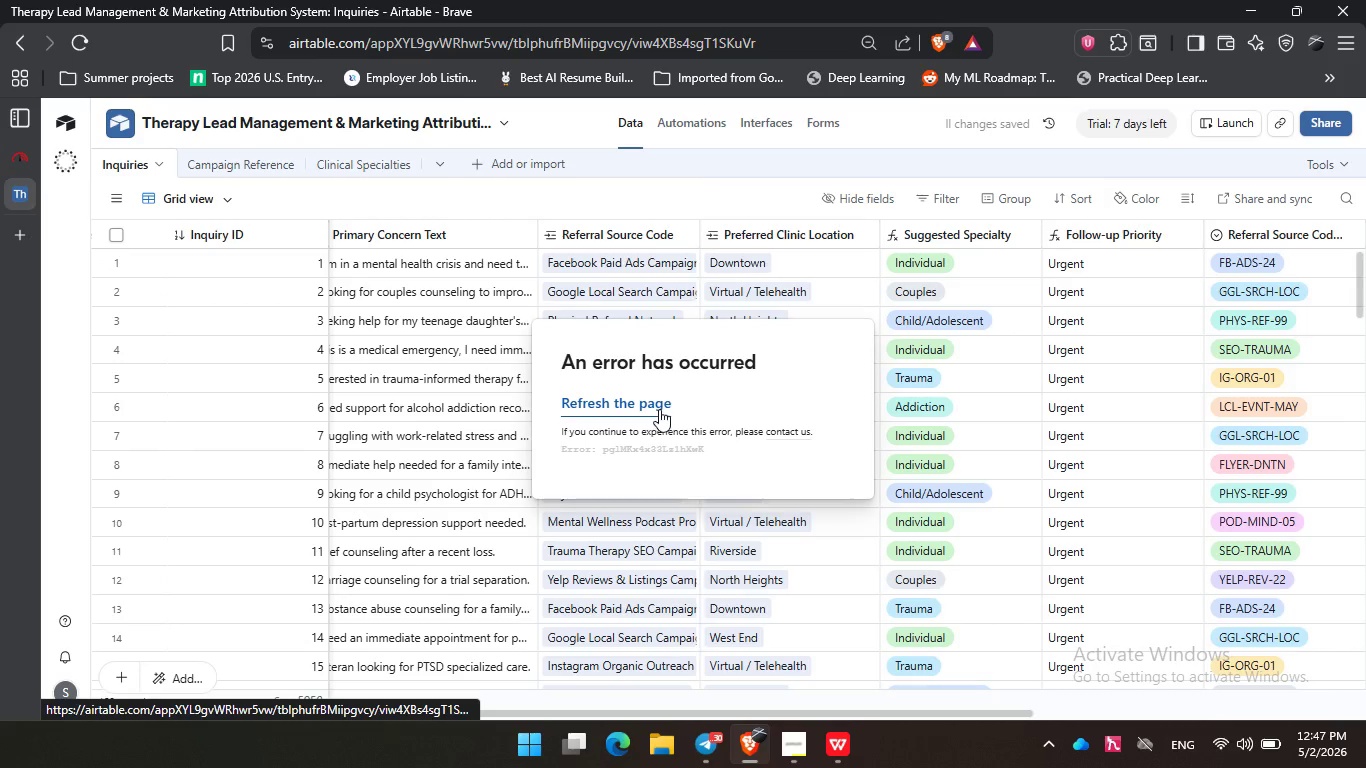 
left_click([660, 404])
 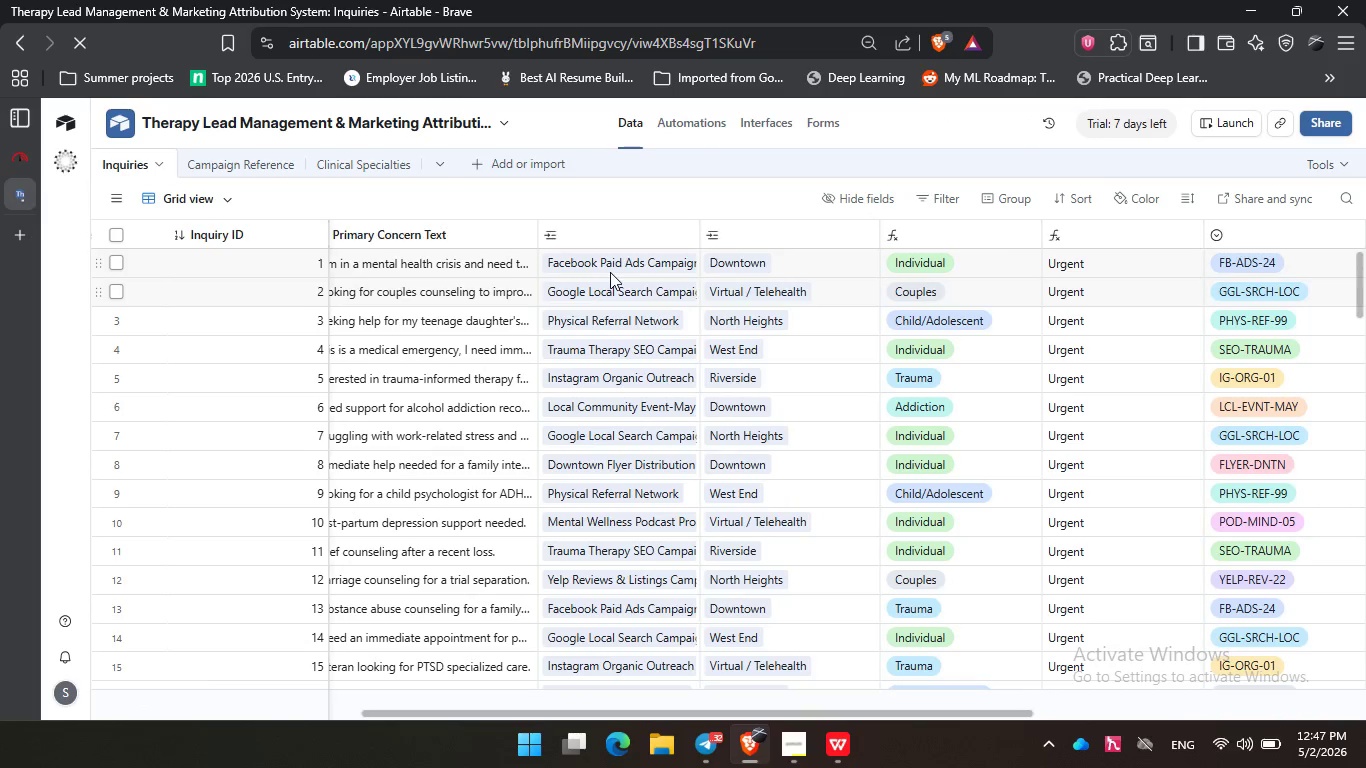 
wait(7.27)
 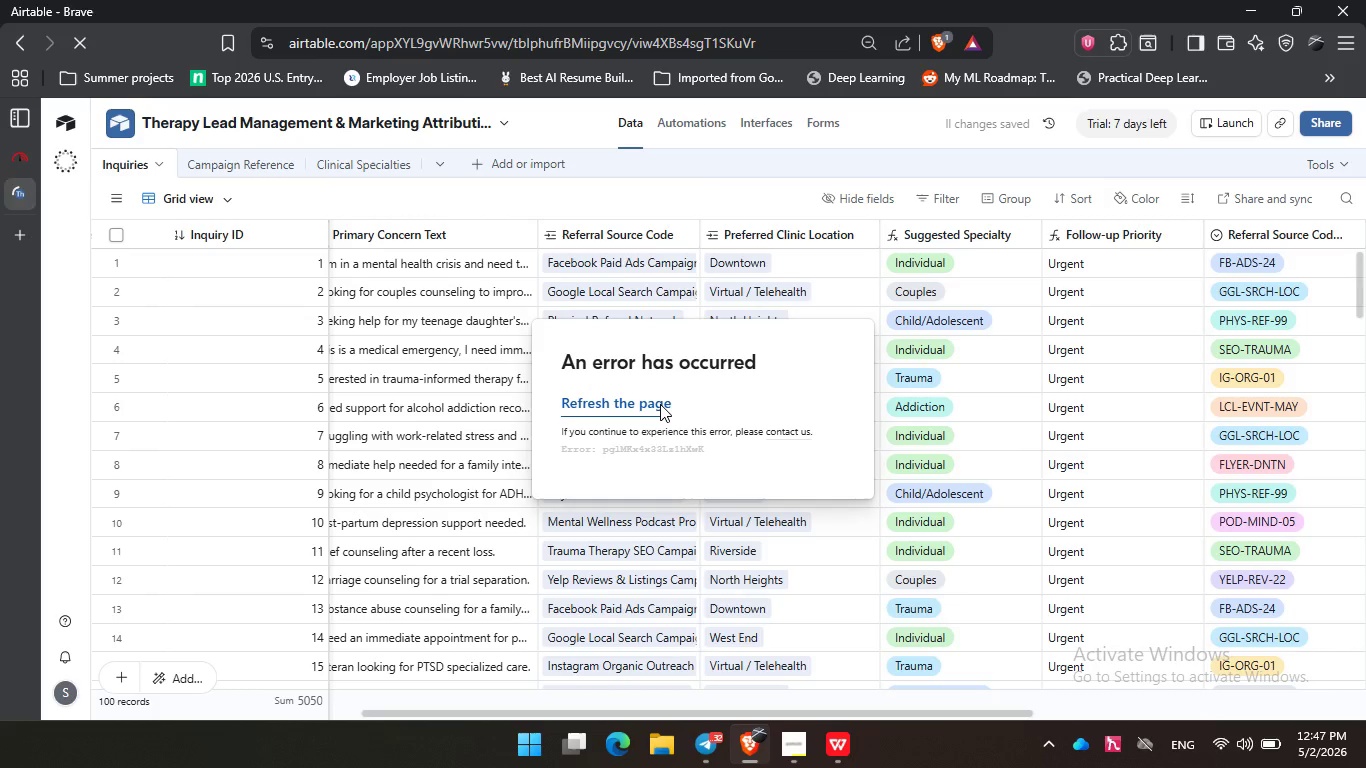 
key(Control+Z)
 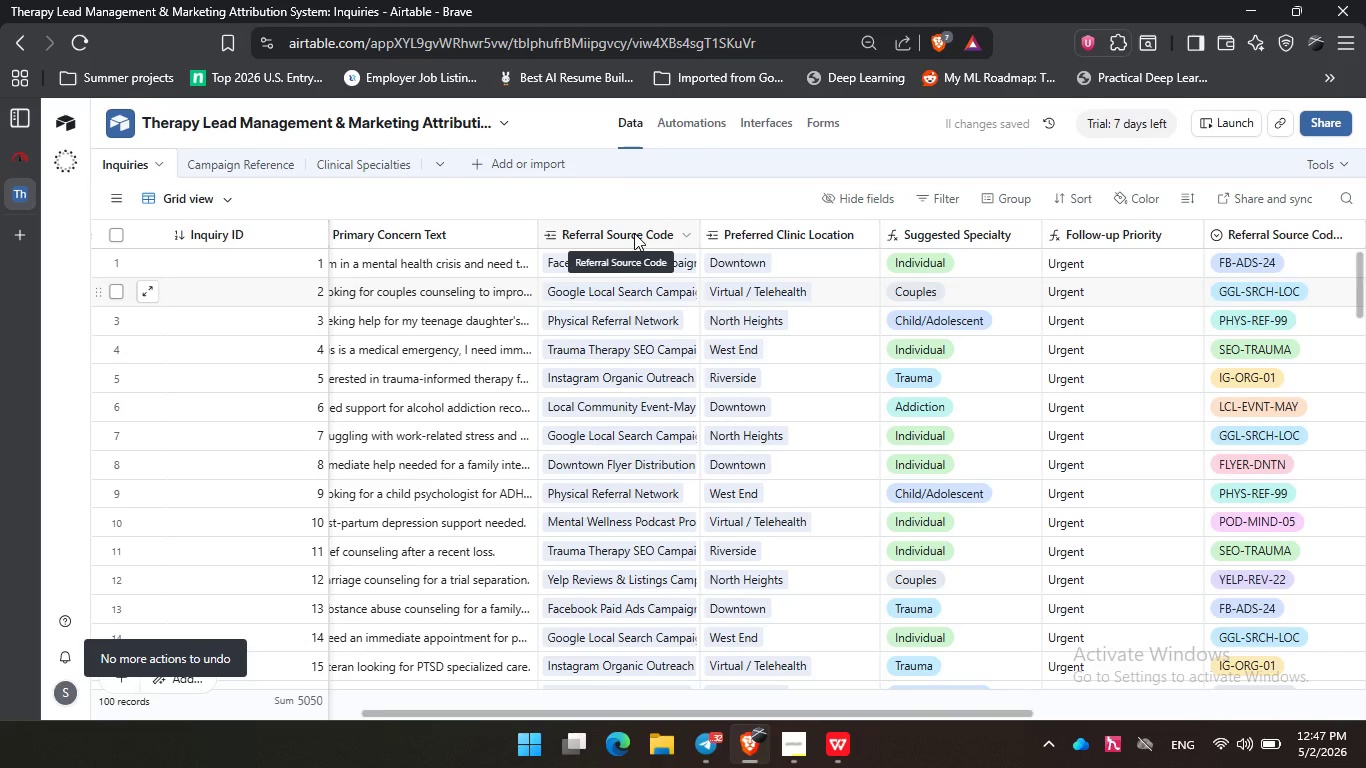 
double_click([634, 233])
 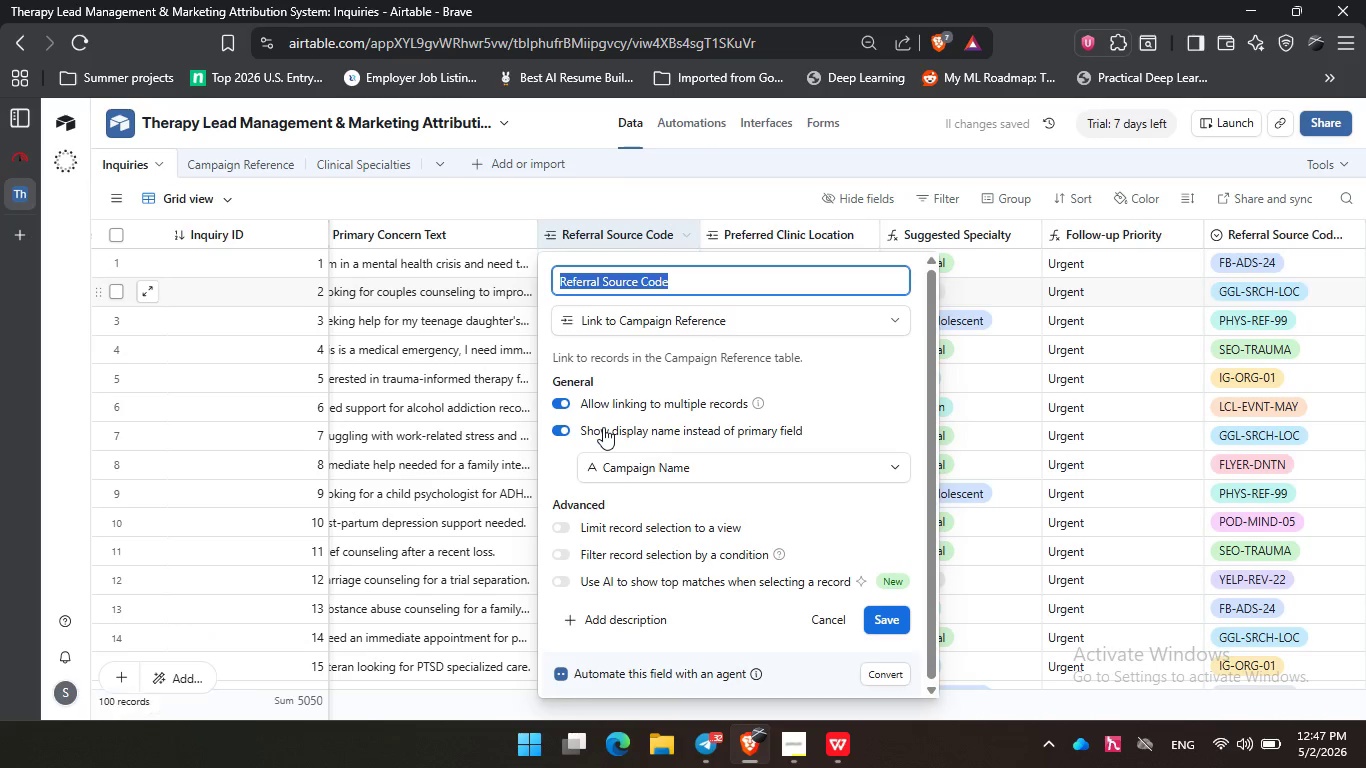 
left_click([603, 427])
 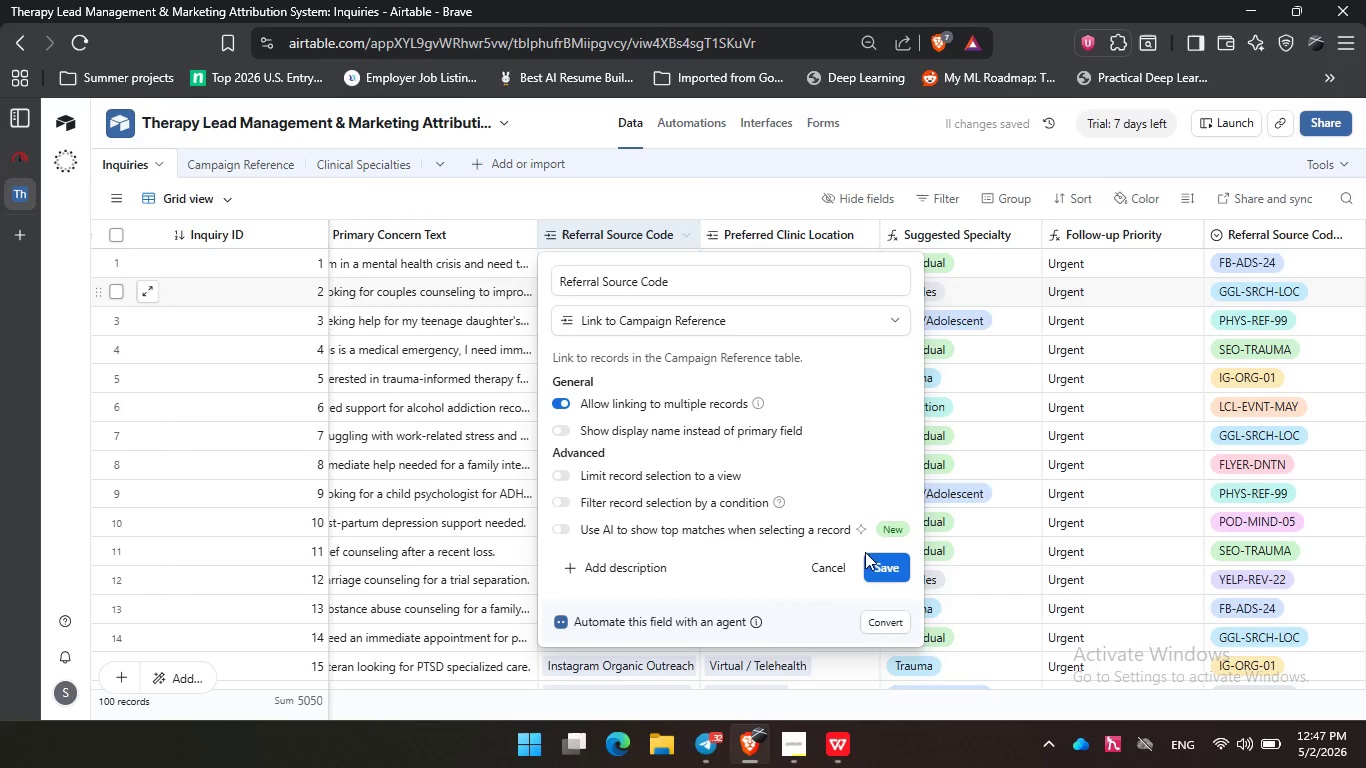 
double_click([865, 552])
 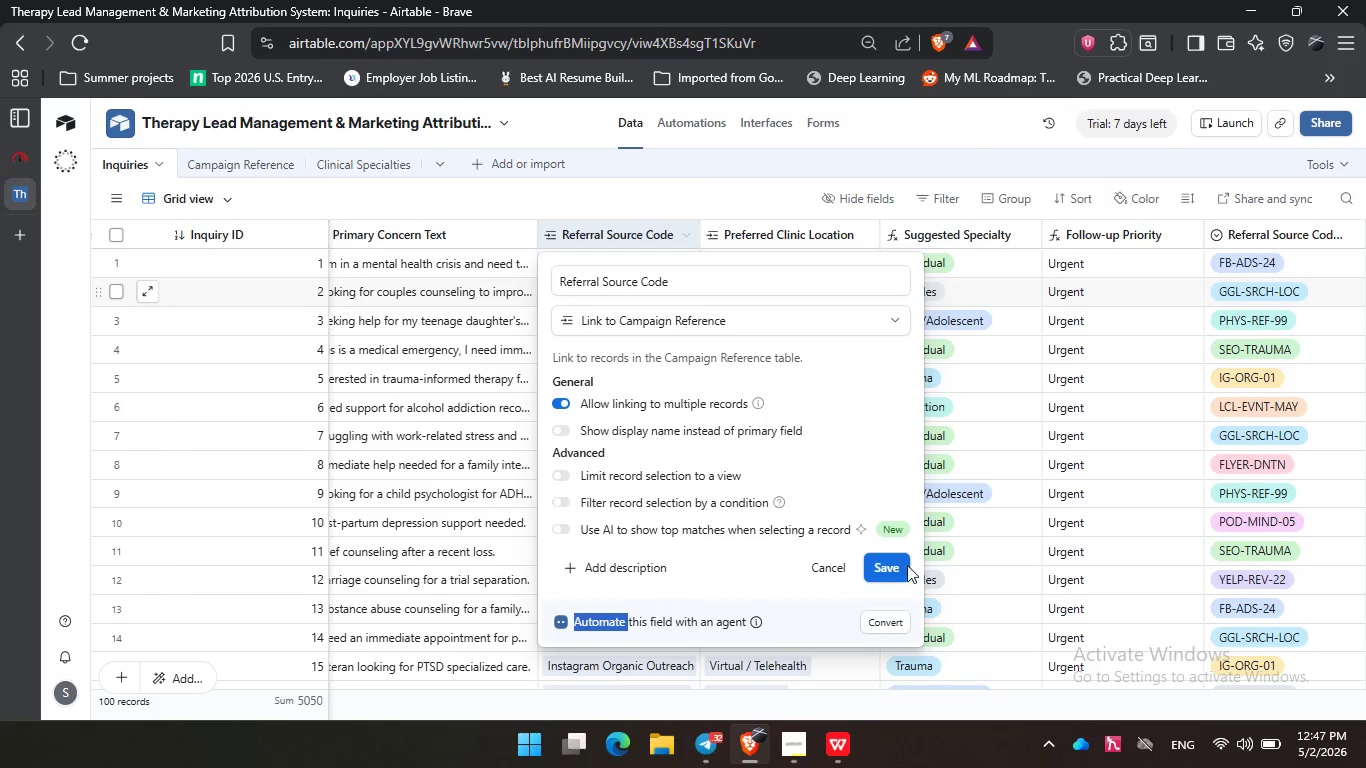 
left_click([907, 565])
 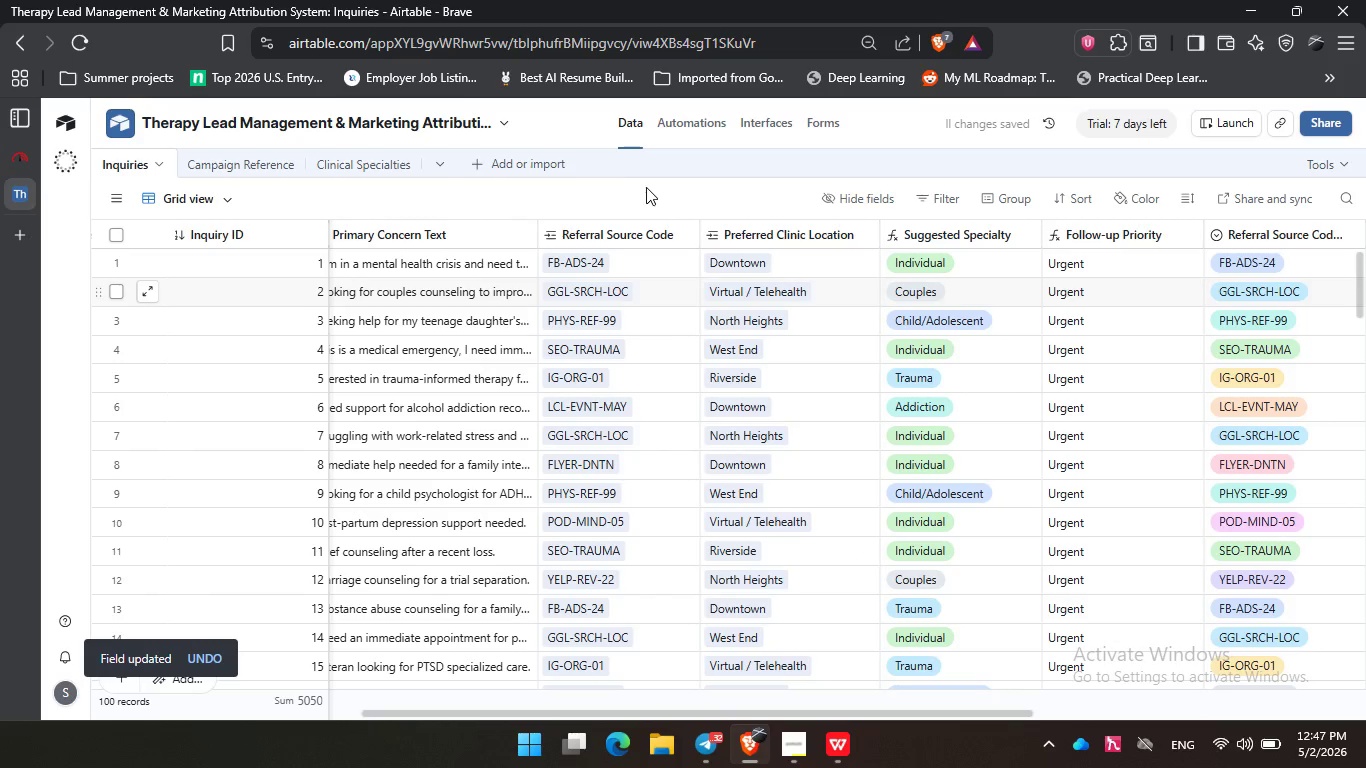 
left_click([646, 187])
 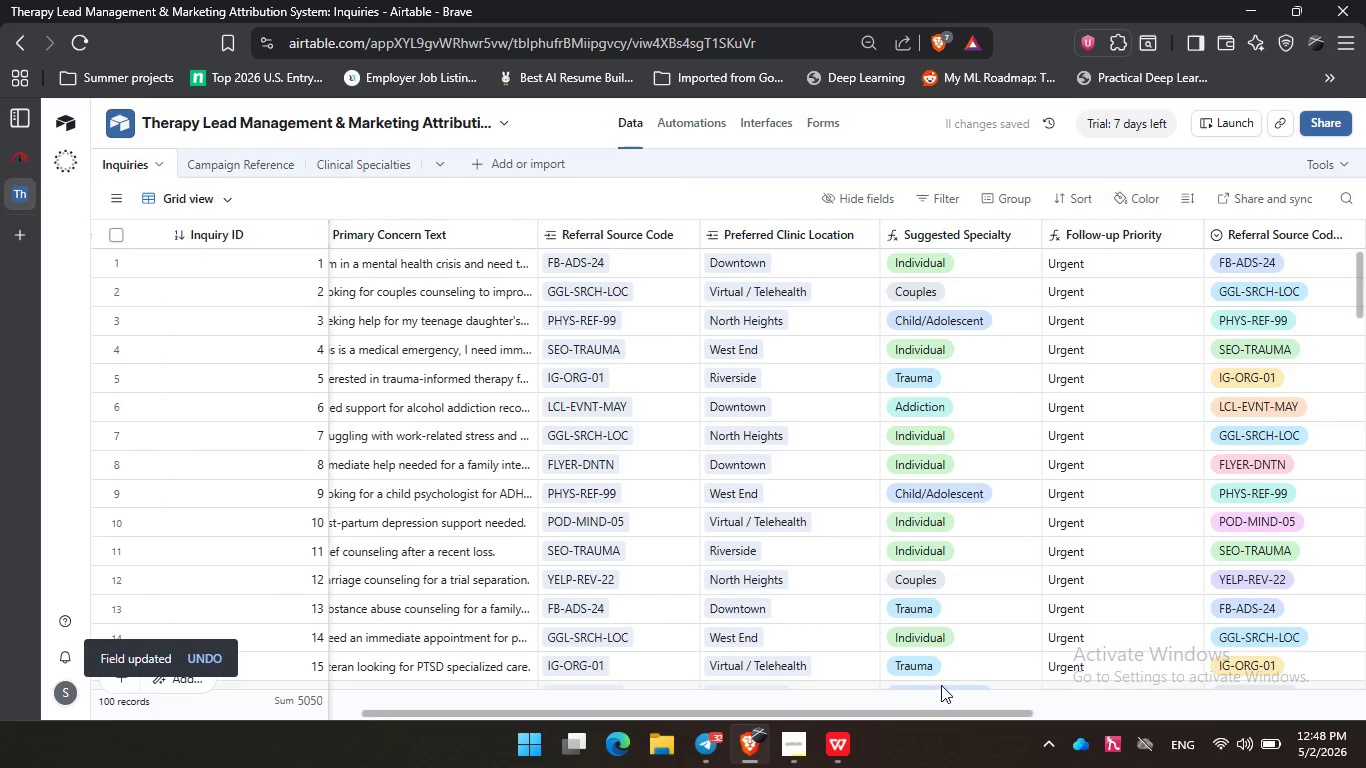 
left_click_drag(start_coordinate=[922, 719], to_coordinate=[1109, 712])
 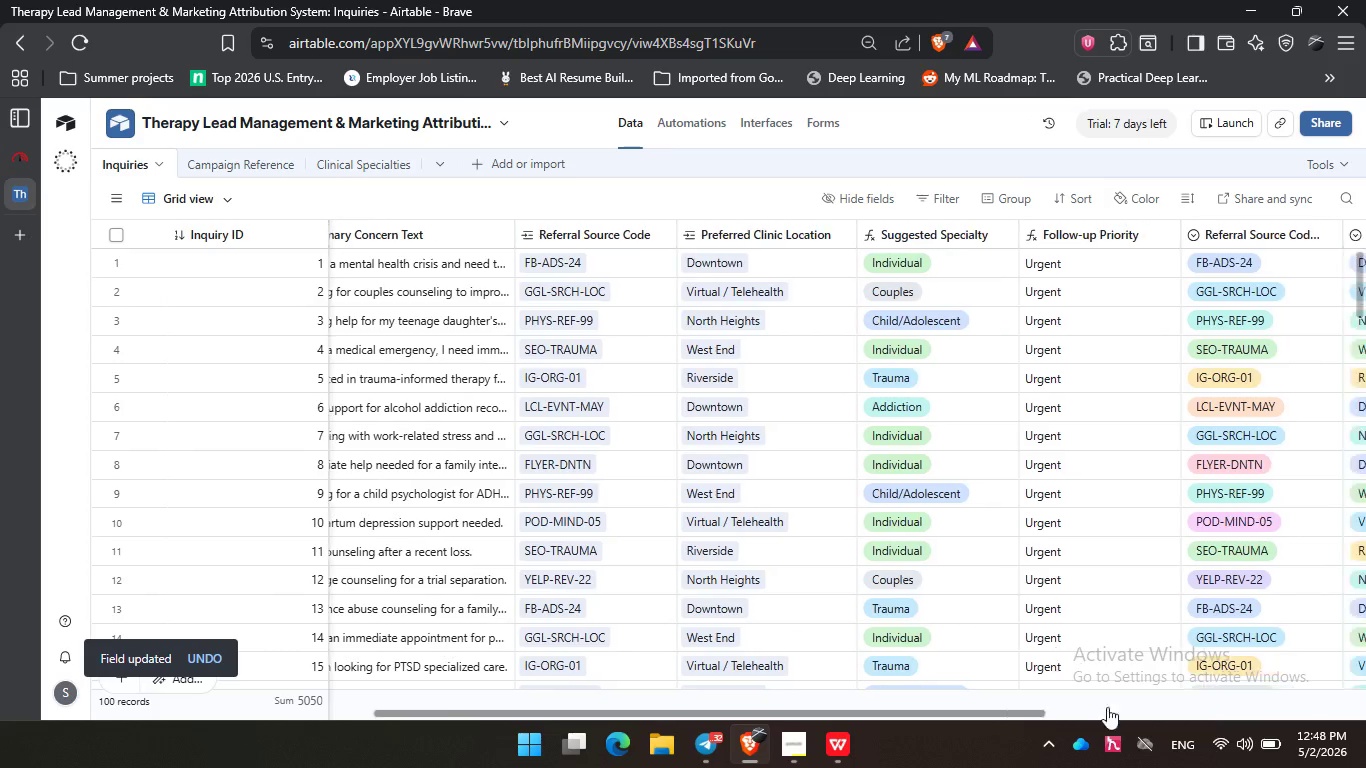 
left_click_drag(start_coordinate=[980, 714], to_coordinate=[1355, 677])
 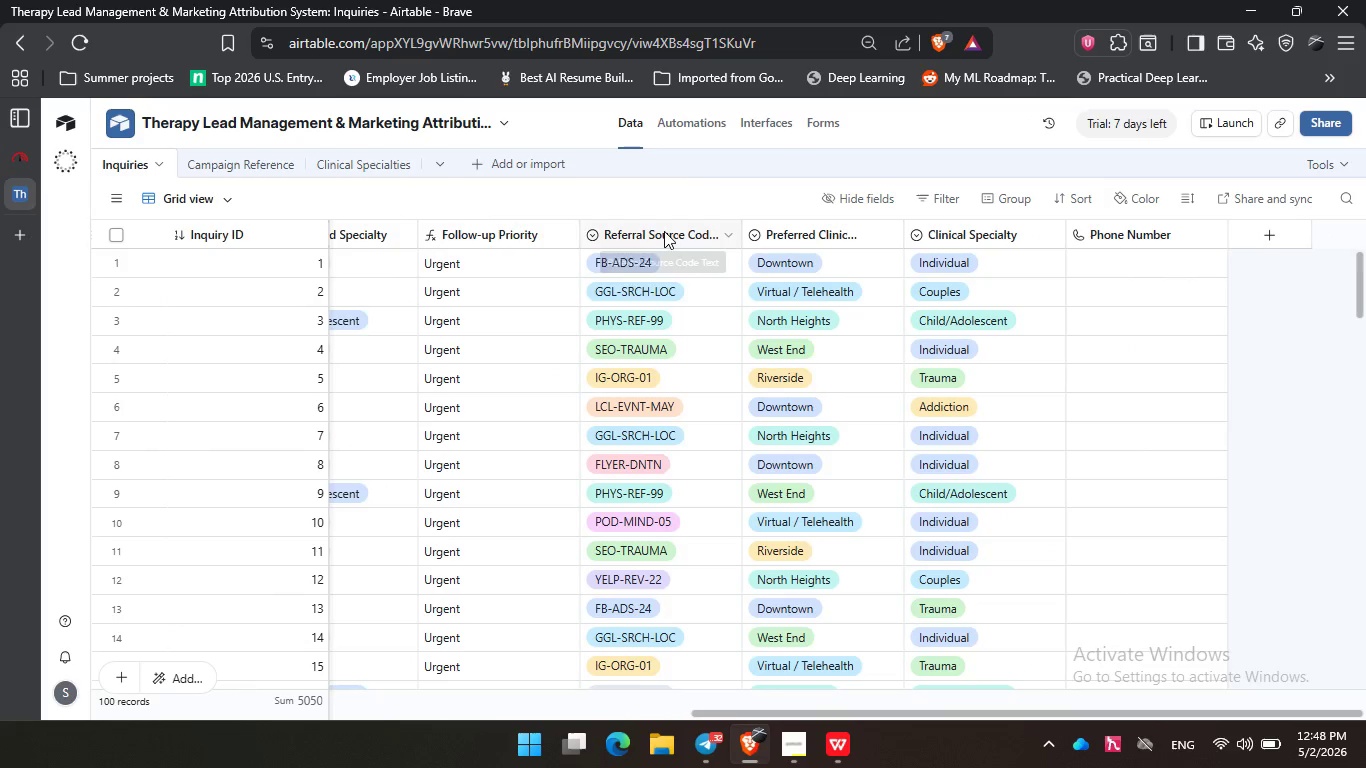 
double_click([664, 231])
 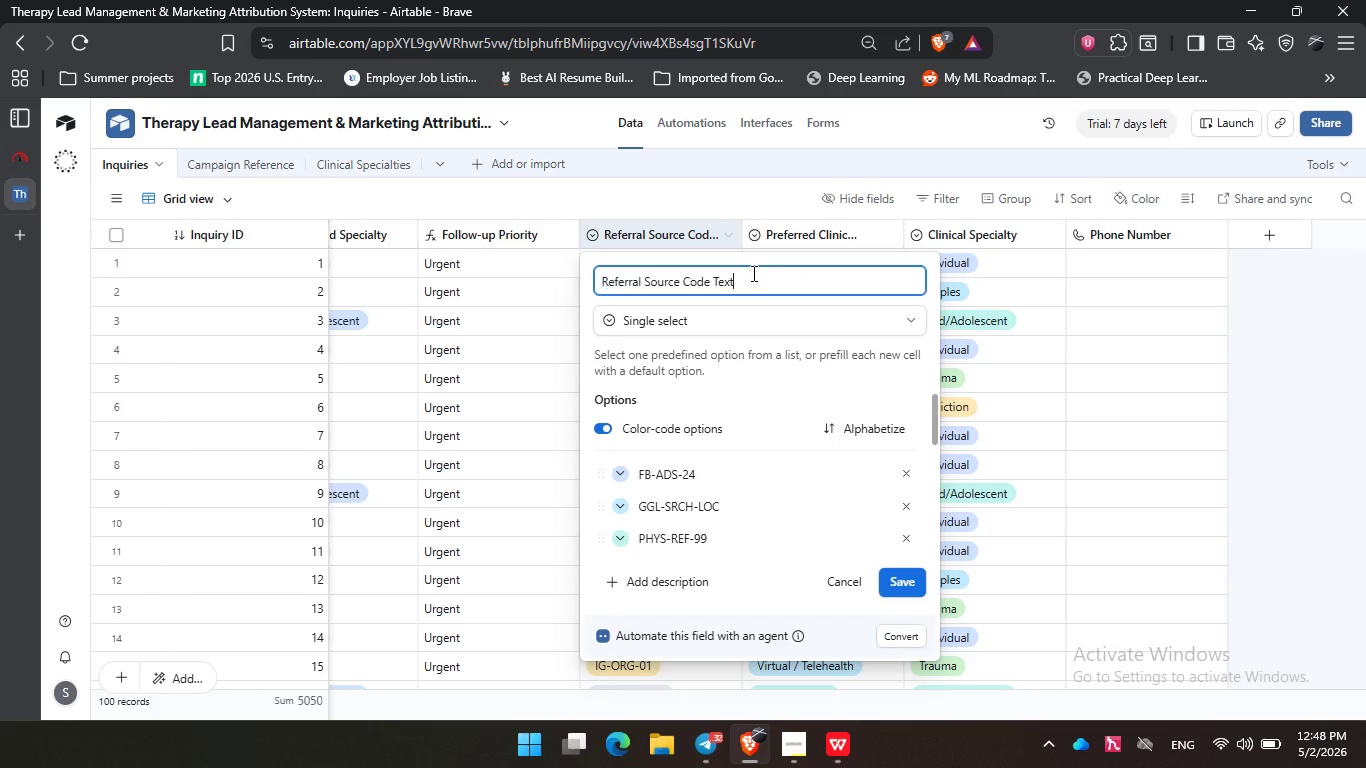 
left_click([752, 273])
 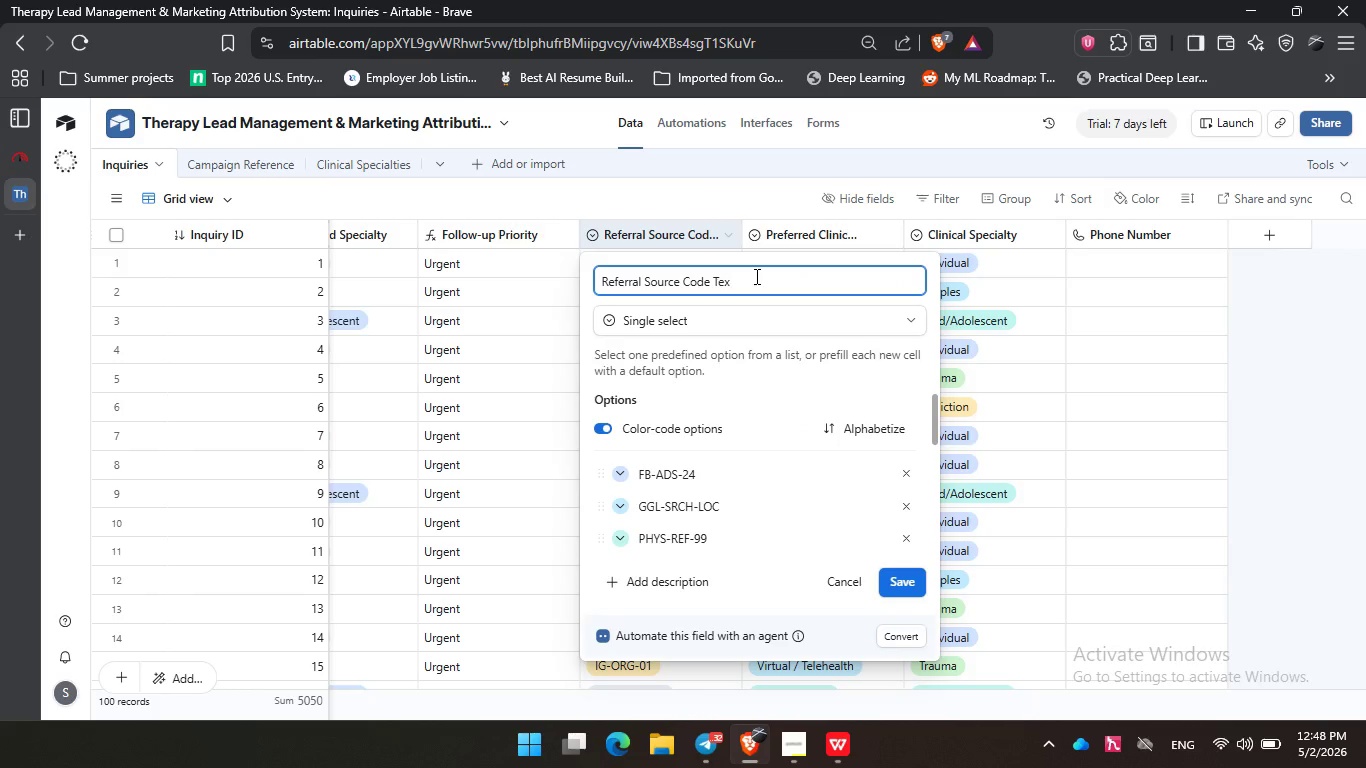 
key(Backspace)
key(Backspace)
key(Backspace)
key(Backspace)
type(Select)
 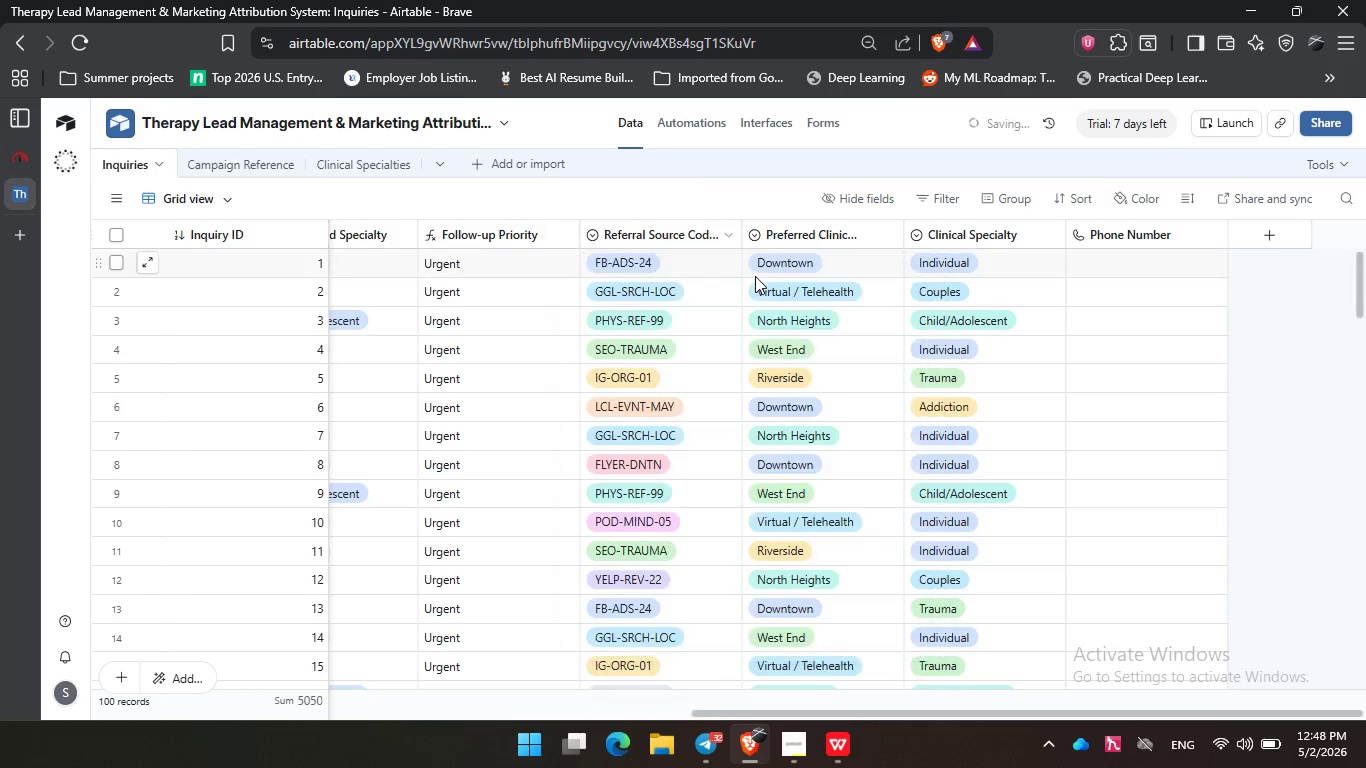 
key(Enter)
 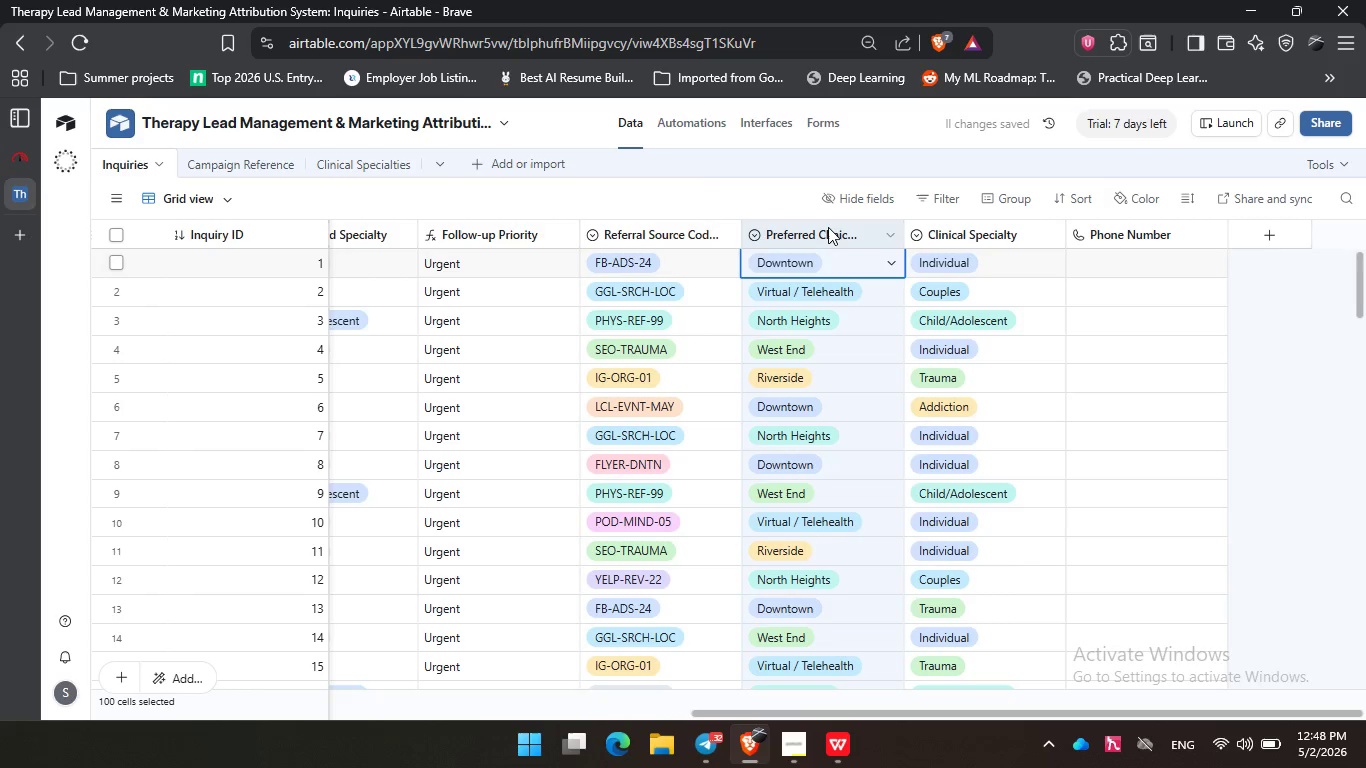 
double_click([828, 227])
 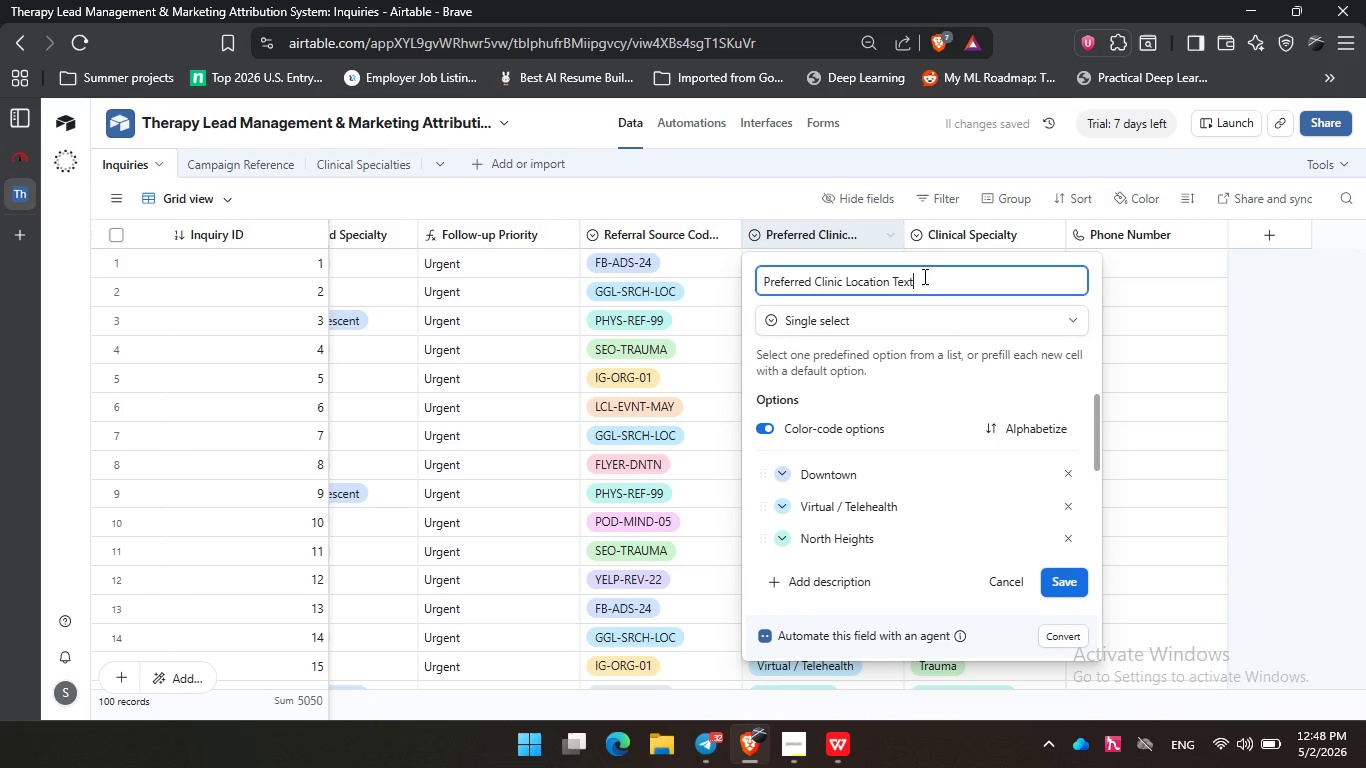 
left_click([923, 276])
 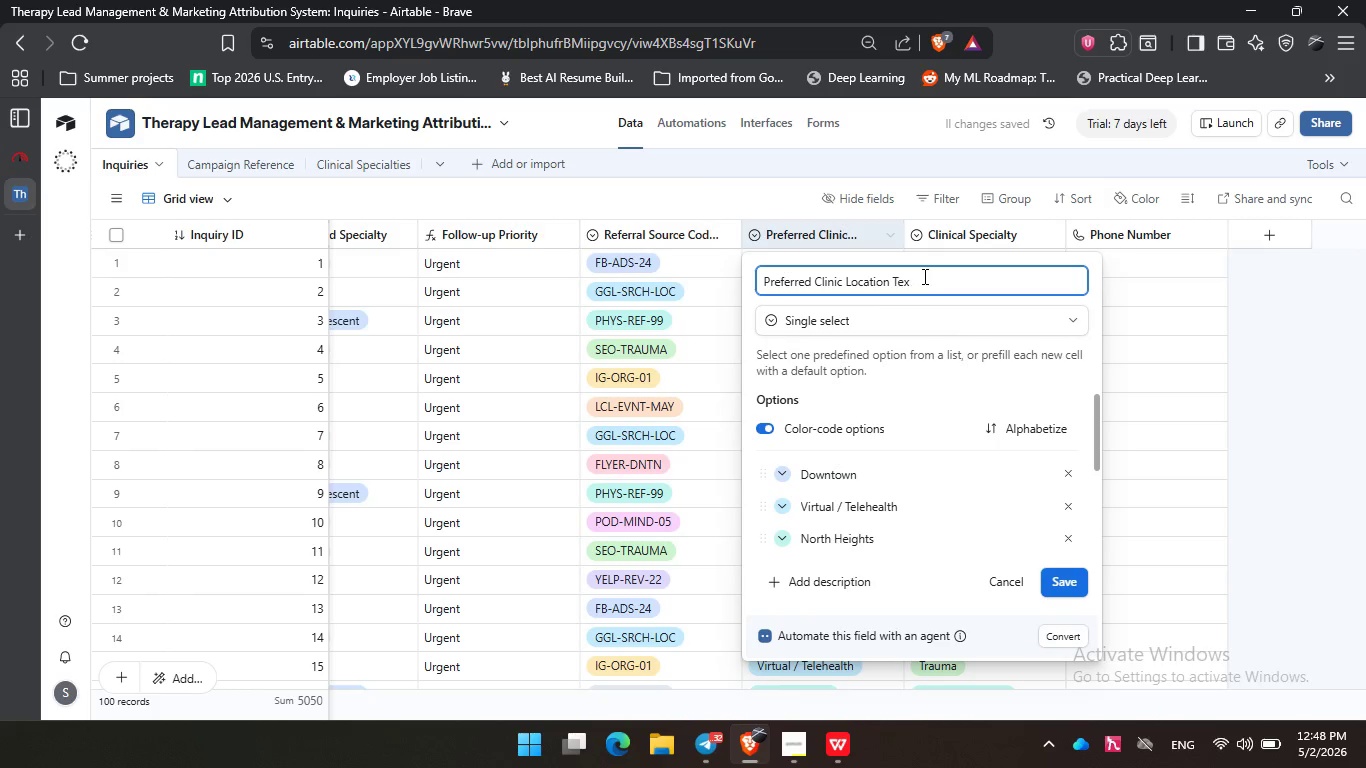 
key(Backspace)
key(Backspace)
key(Backspace)
key(Backspace)
type(Select)
 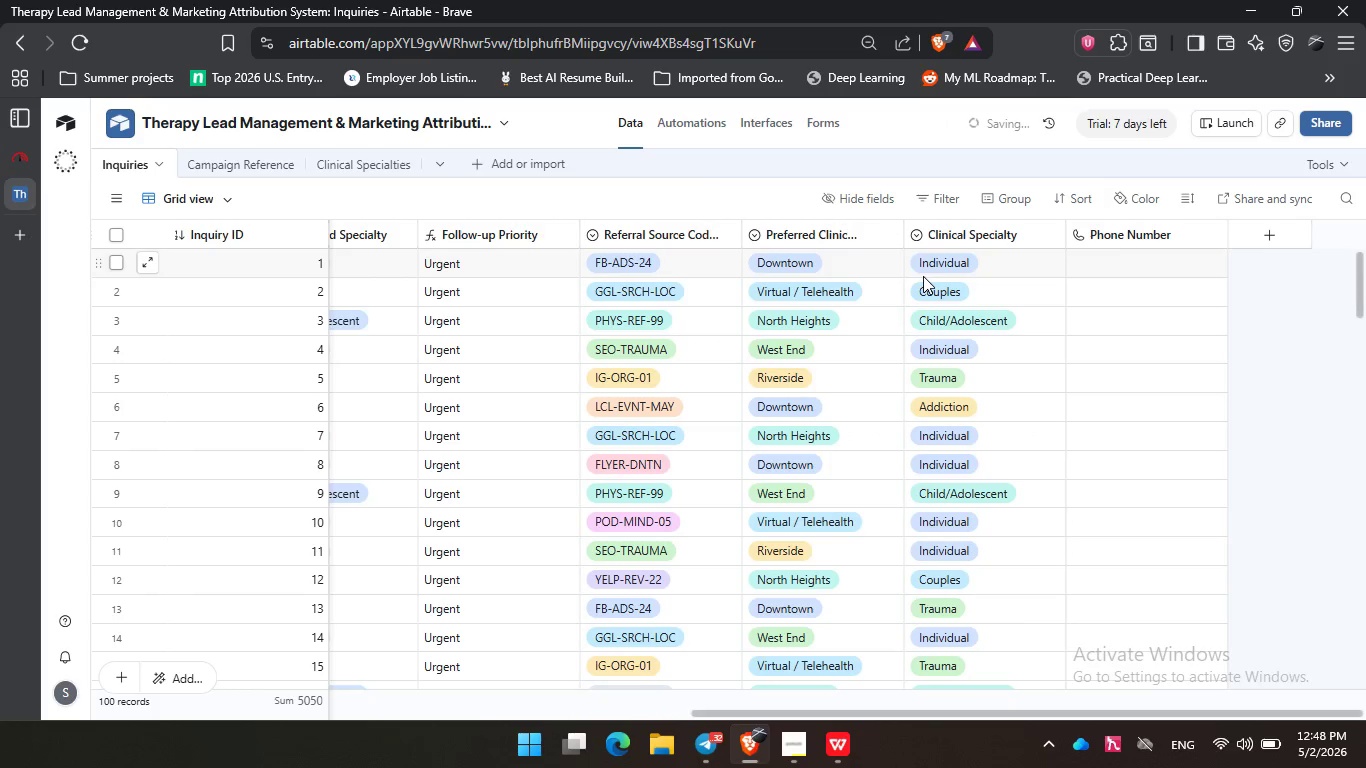 
key(Enter)
 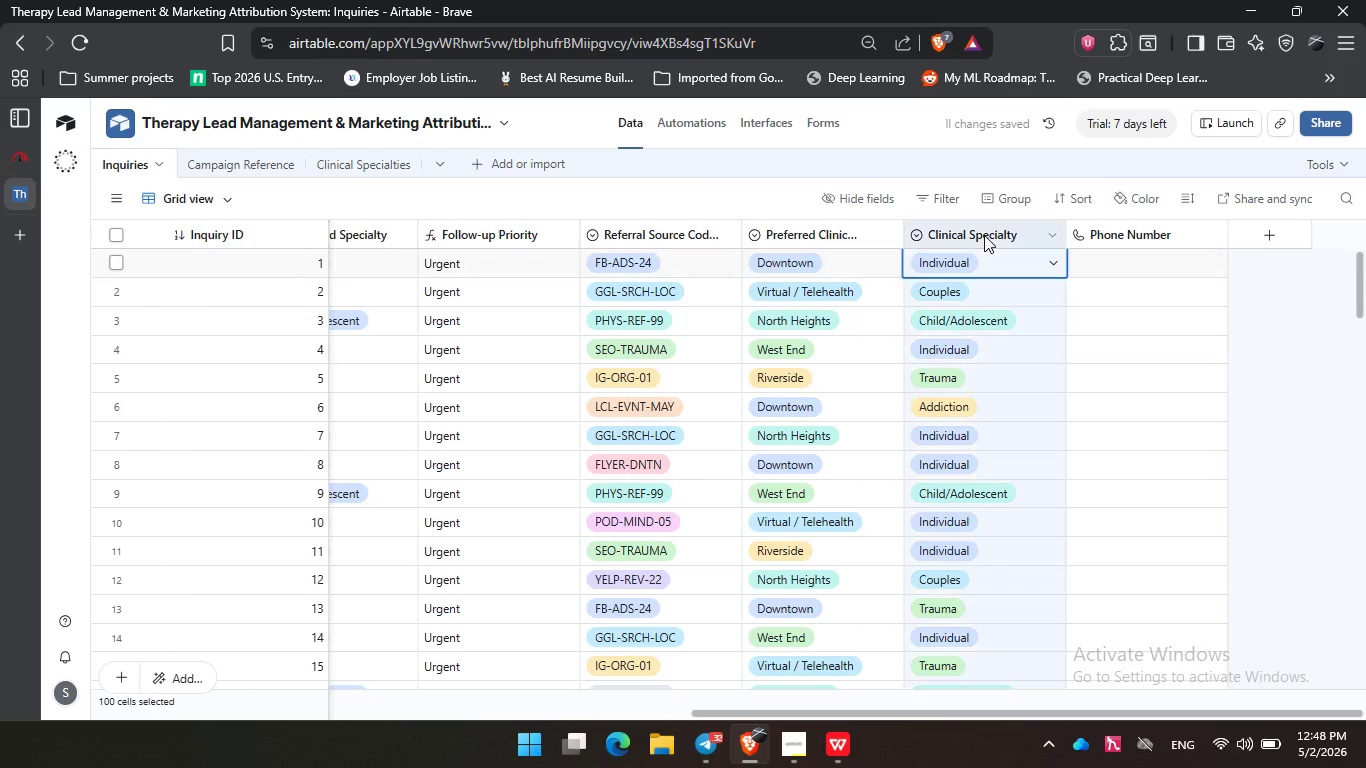 
double_click([984, 235])
 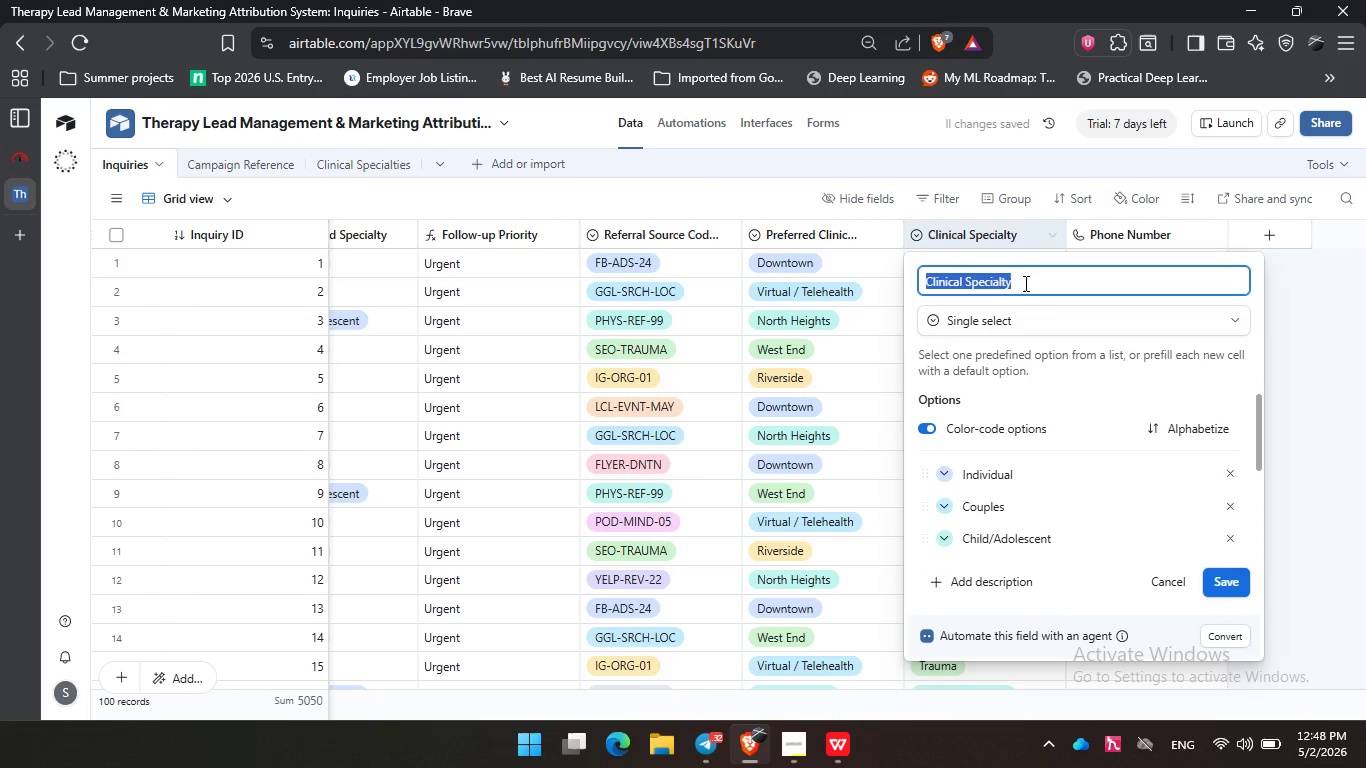 
left_click([1024, 283])
 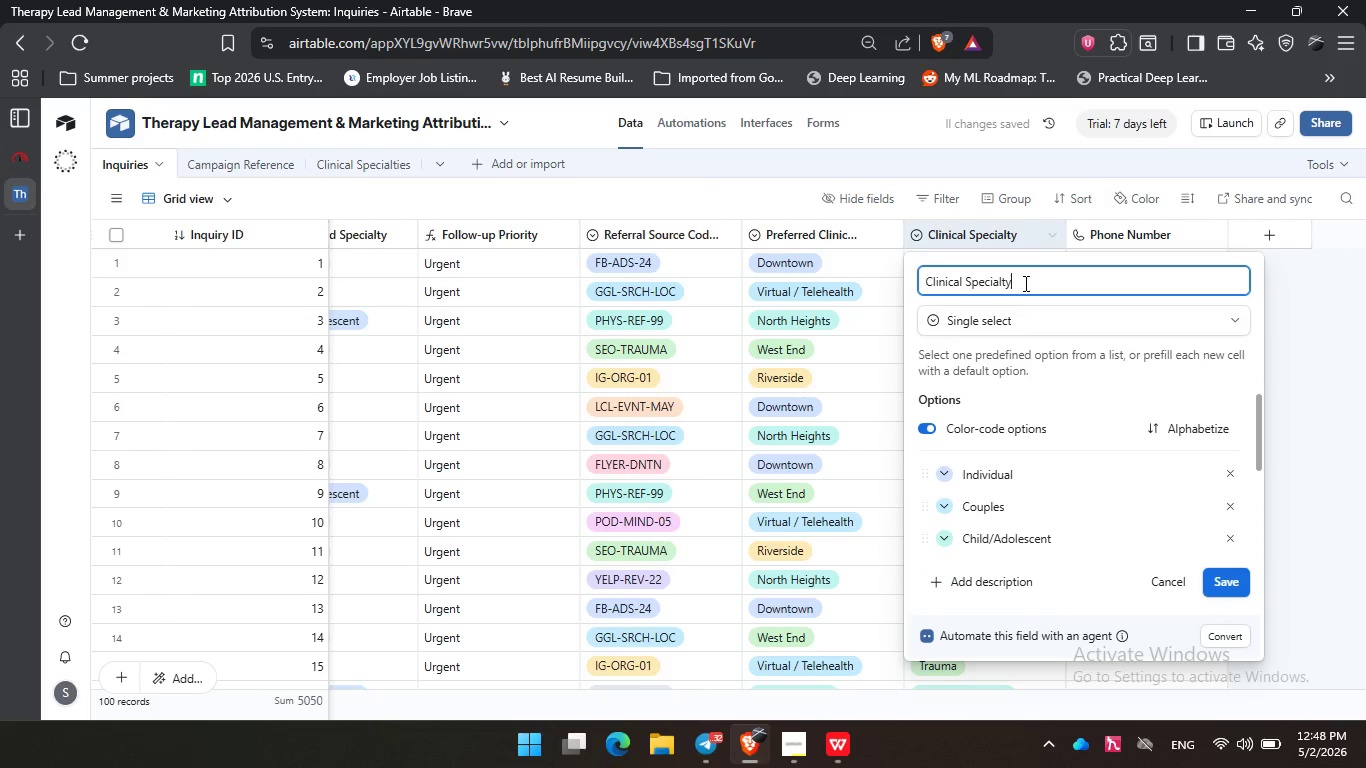 
type( Select)
 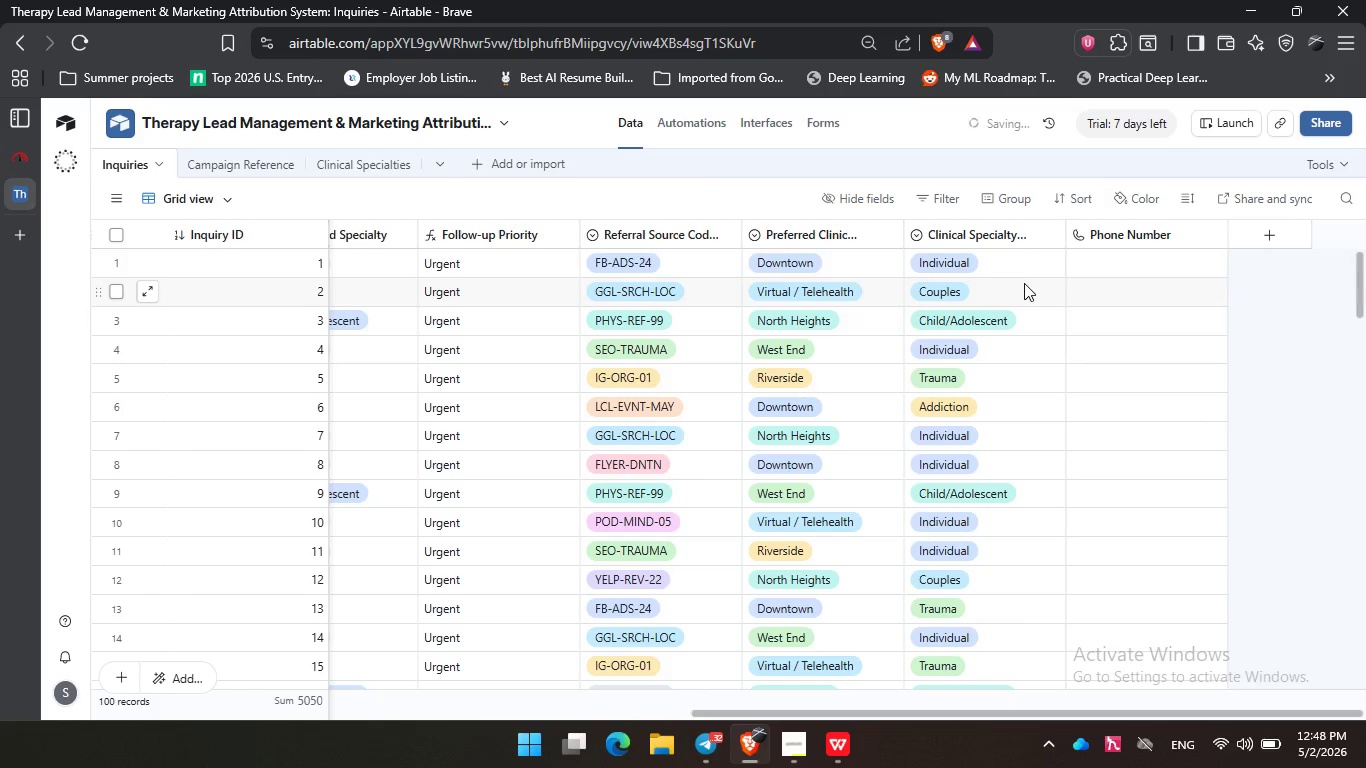 
 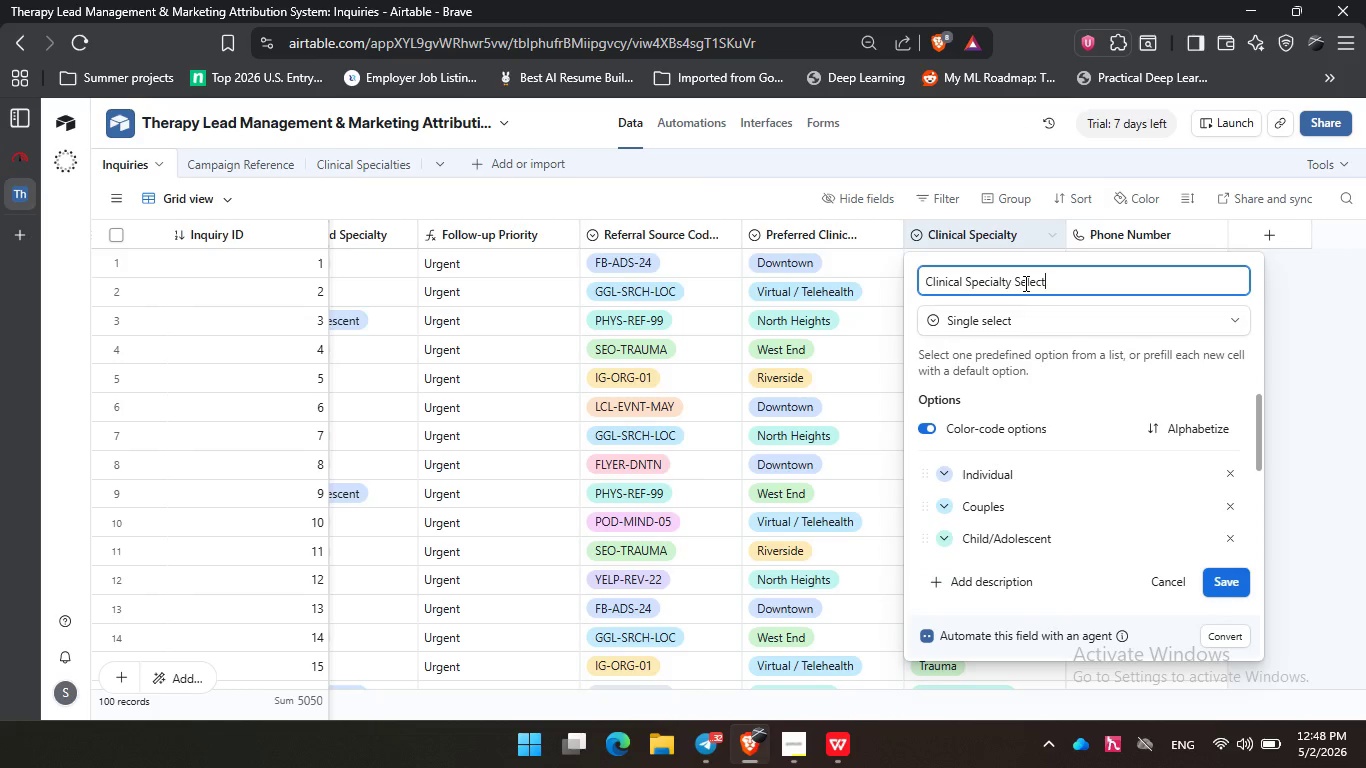 
key(Enter)
 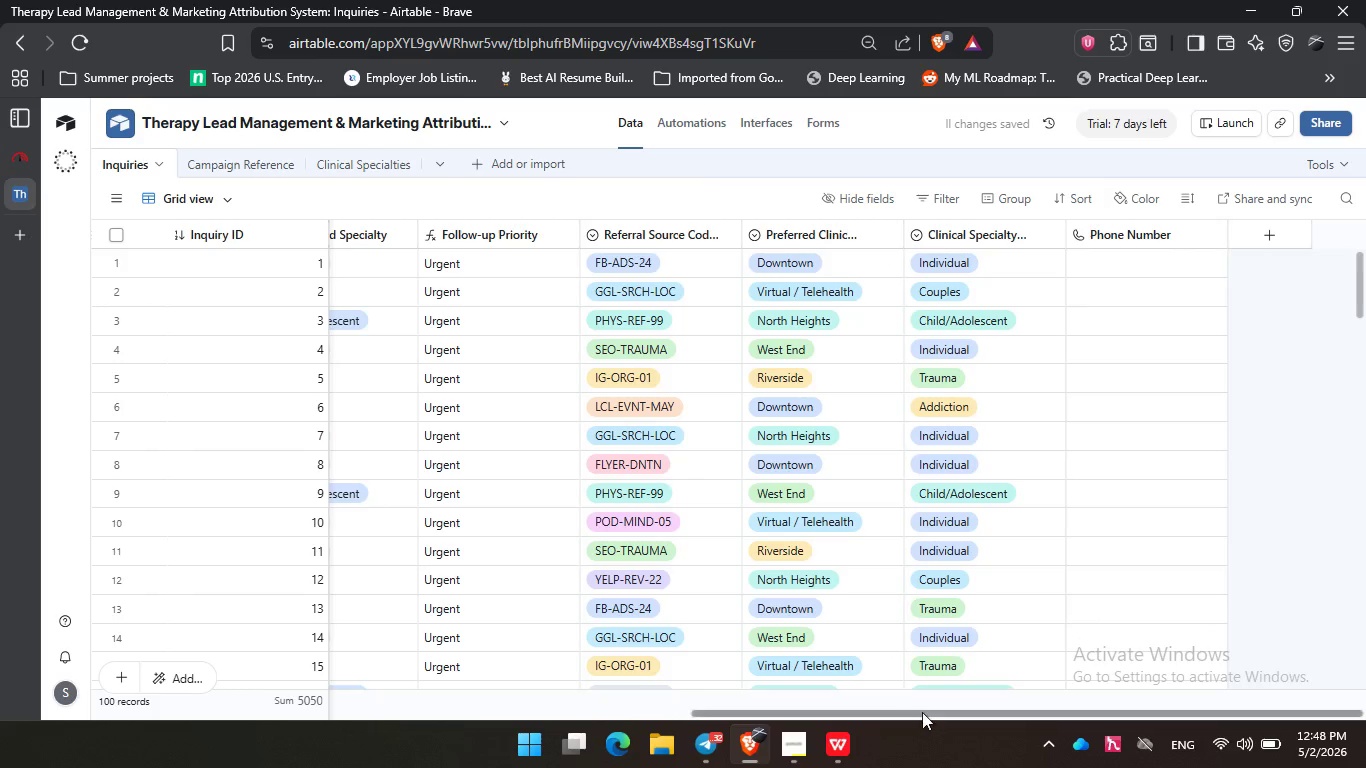 
left_click_drag(start_coordinate=[935, 717], to_coordinate=[176, 697])
 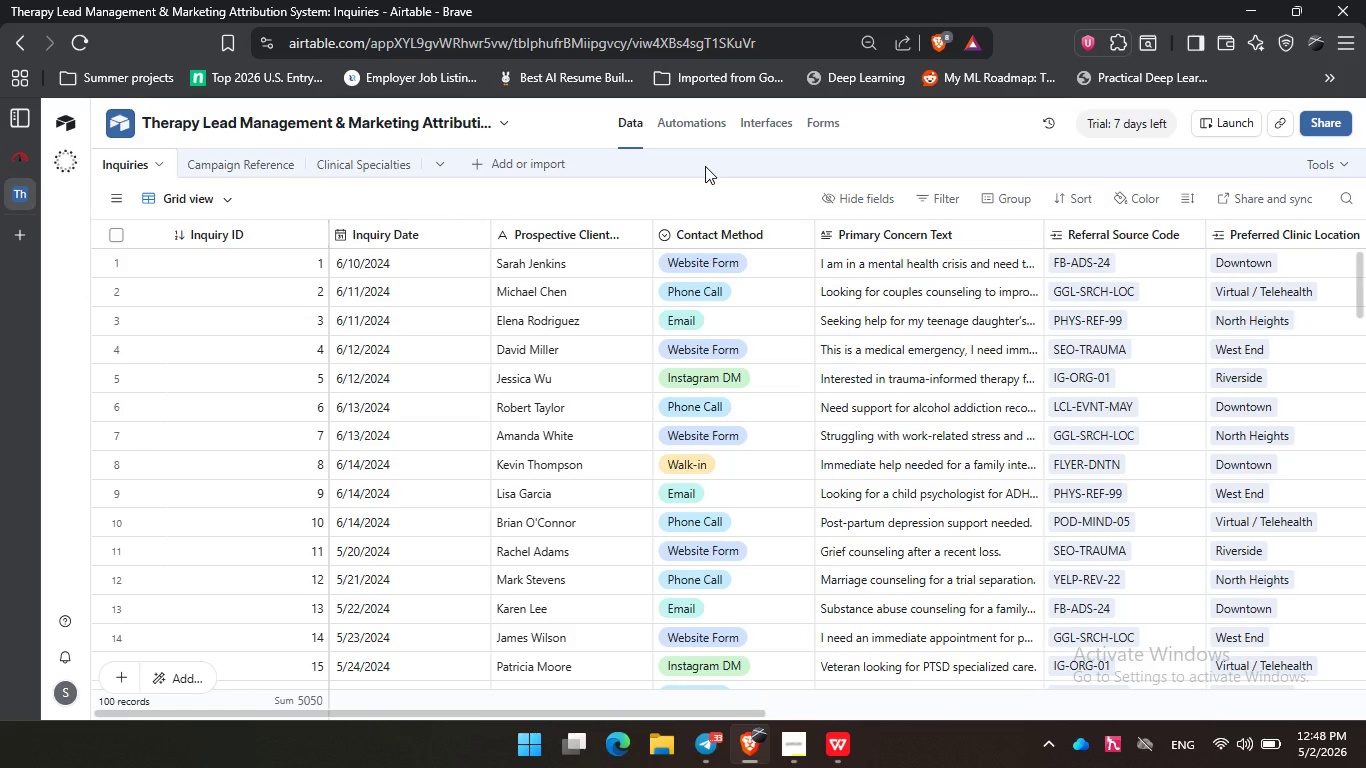 
wait(11.05)
 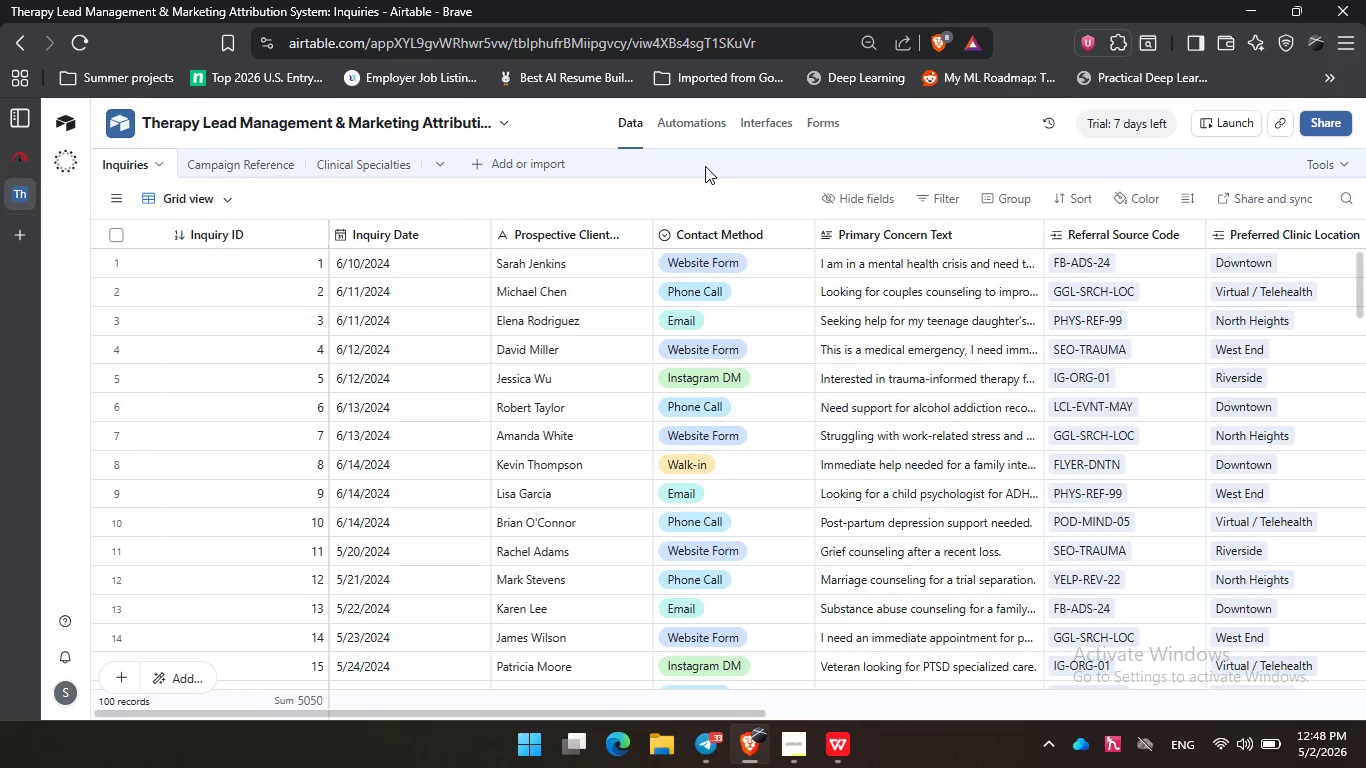 
left_click([793, 760])
 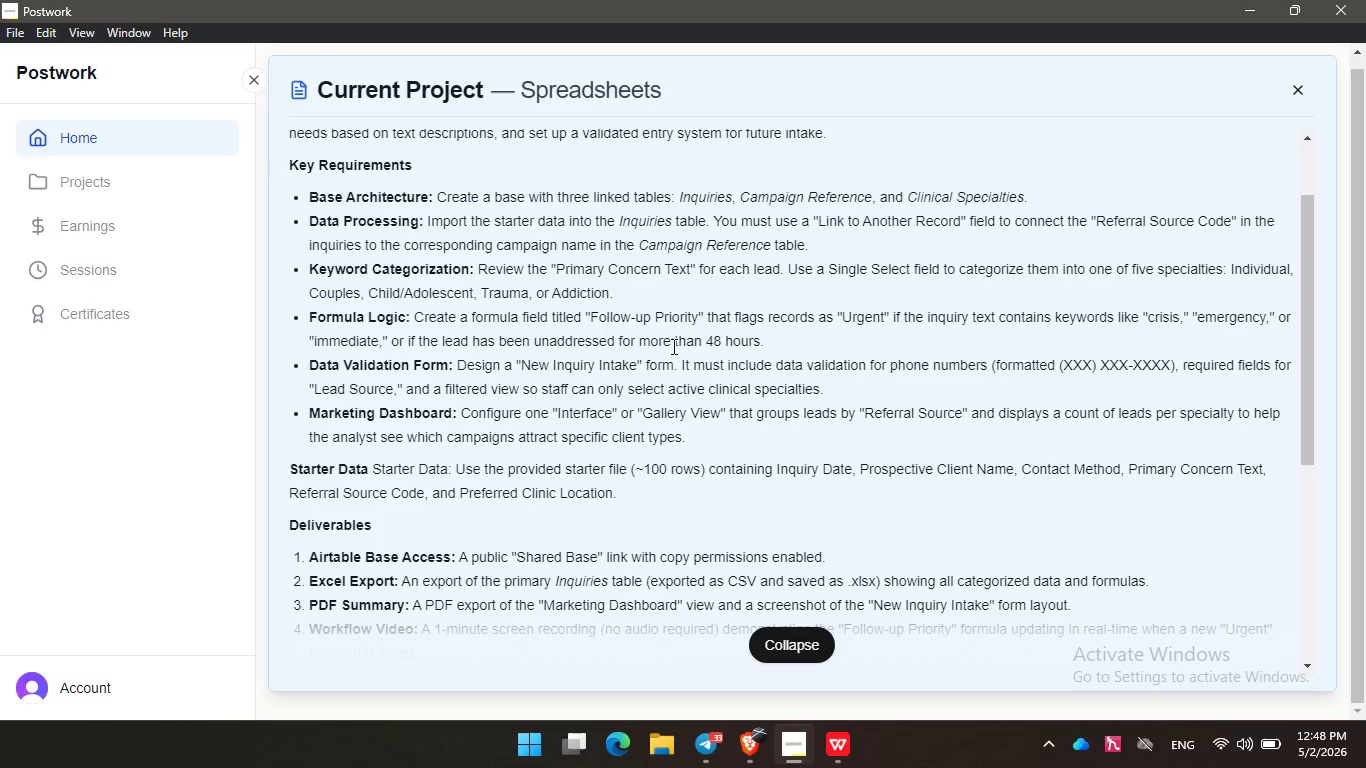 
wait(8.61)
 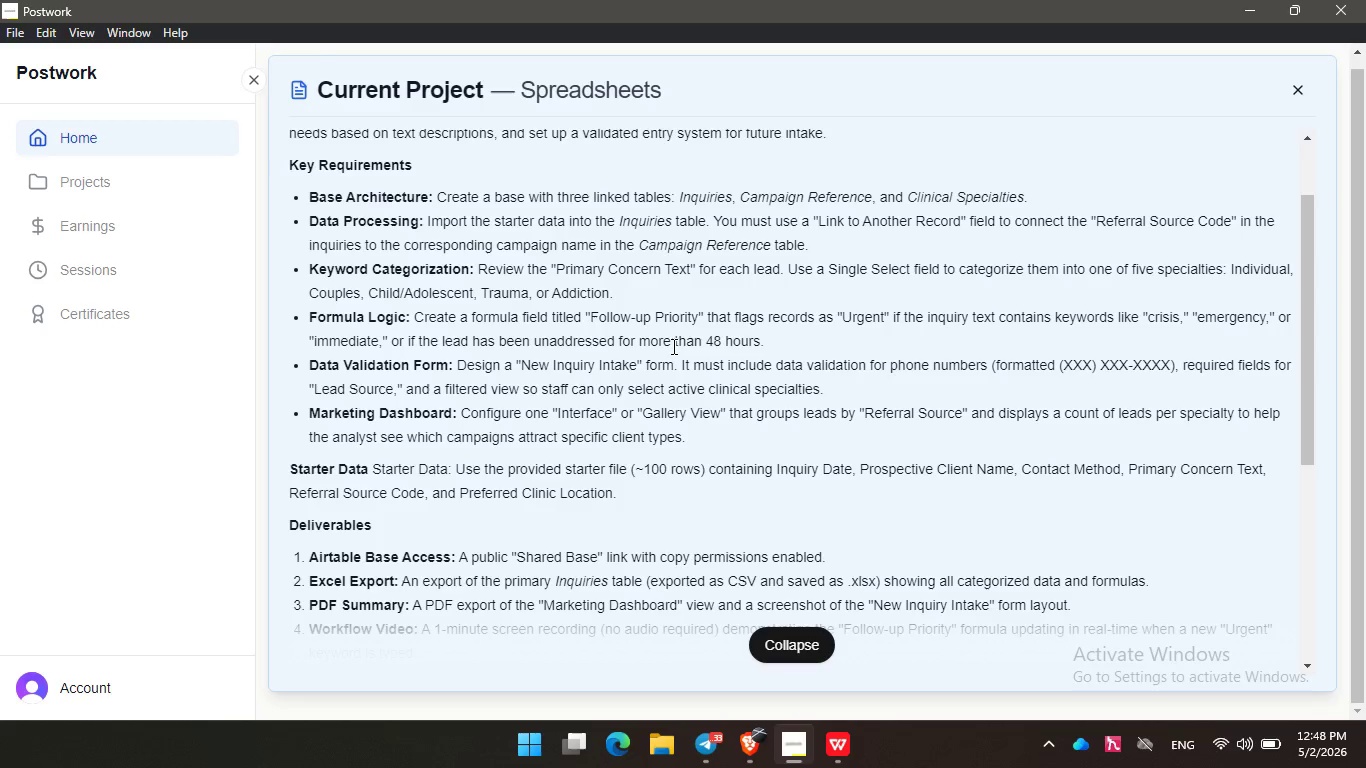 
left_click([1246, 17])
 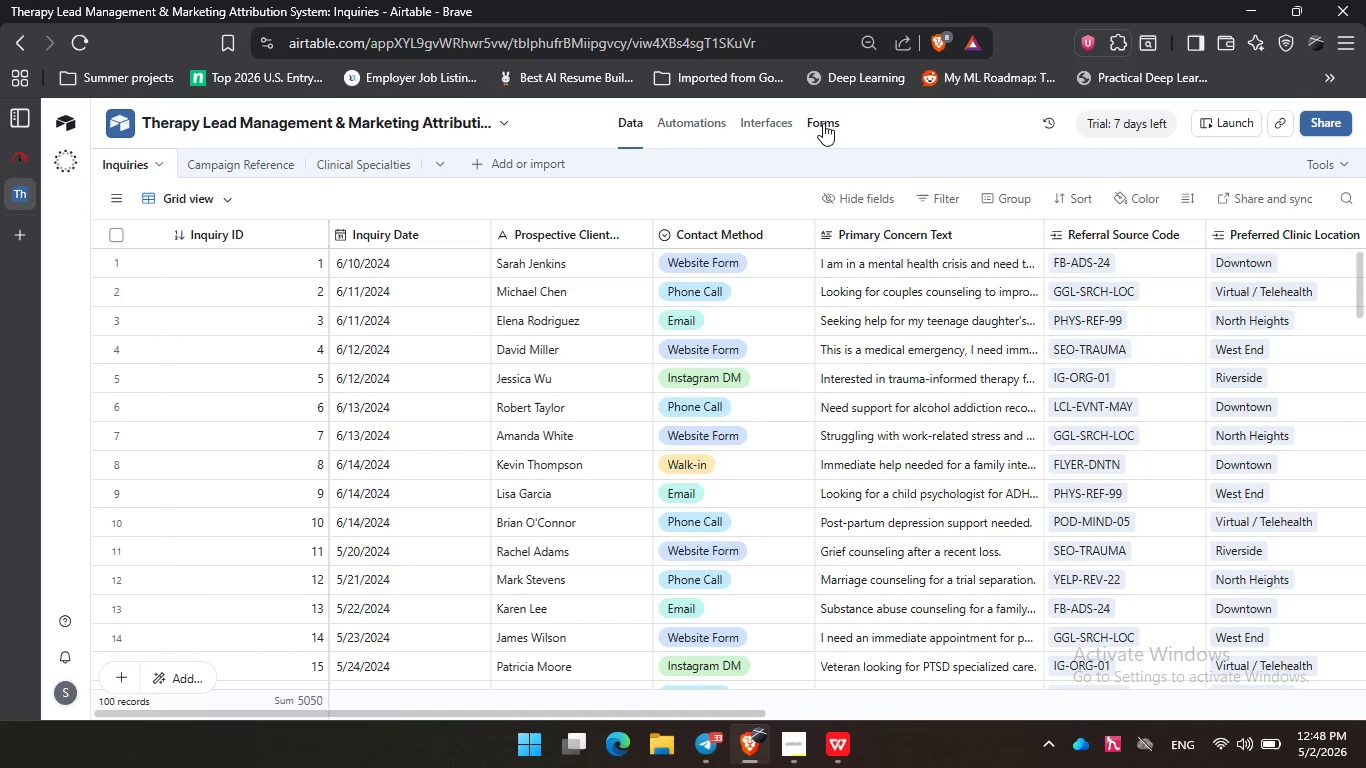 
left_click([823, 123])
 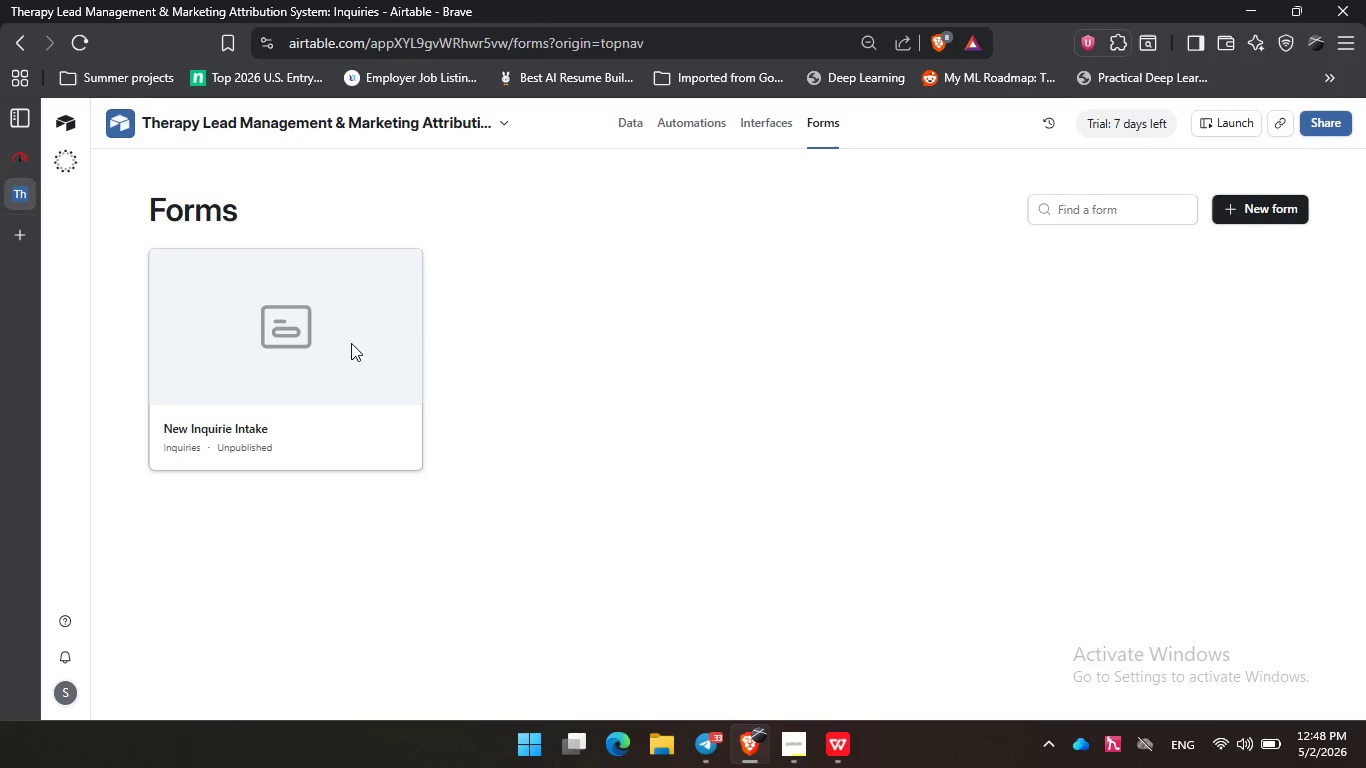 
left_click([351, 343])
 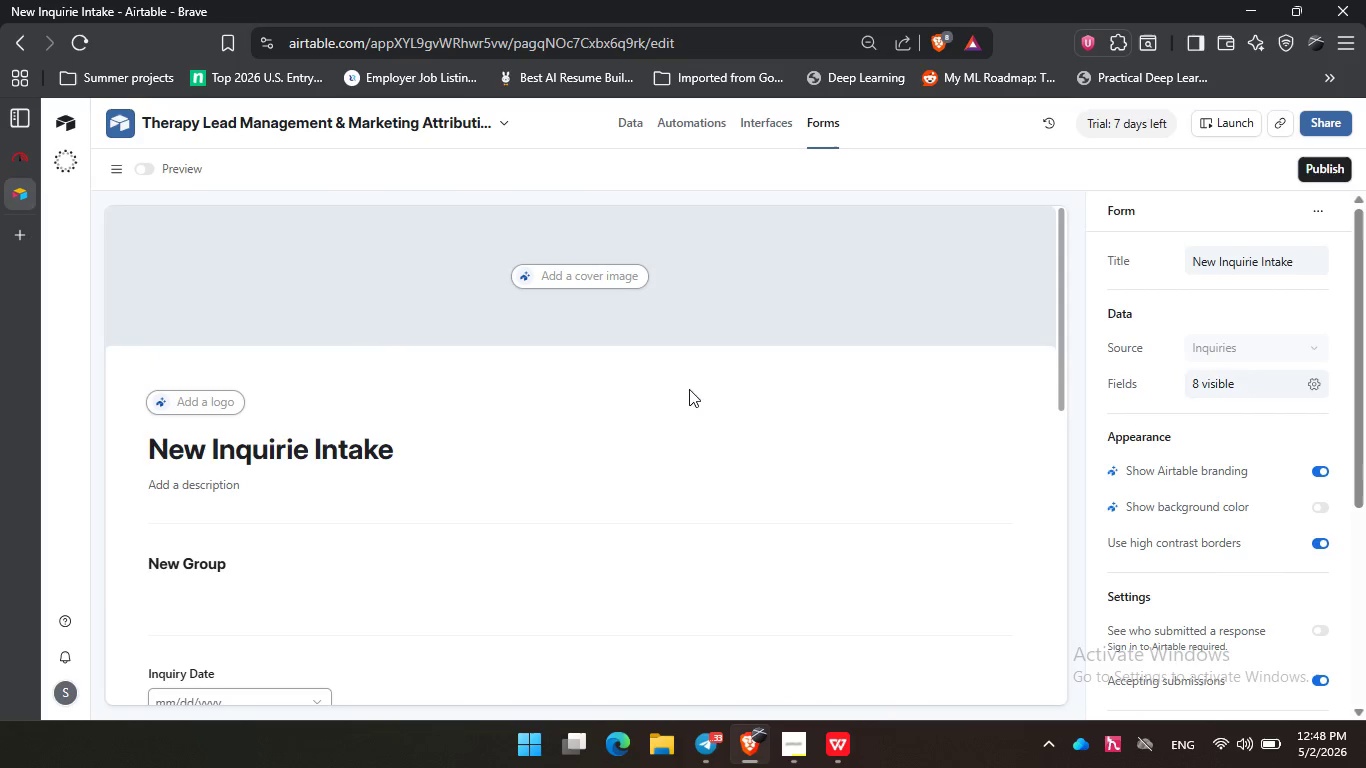 
scroll: coordinate [673, 404], scroll_direction: down, amount: 3.0
 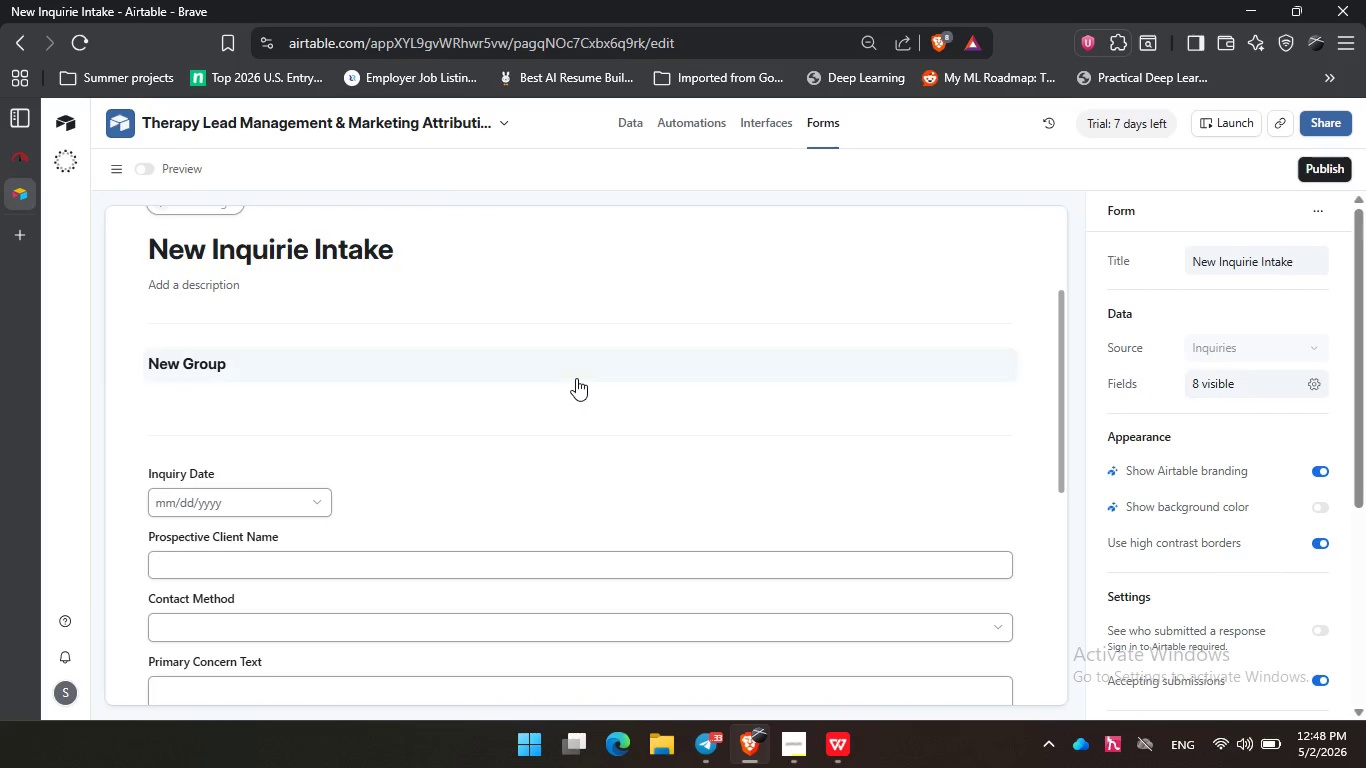 
left_click([266, 364])
 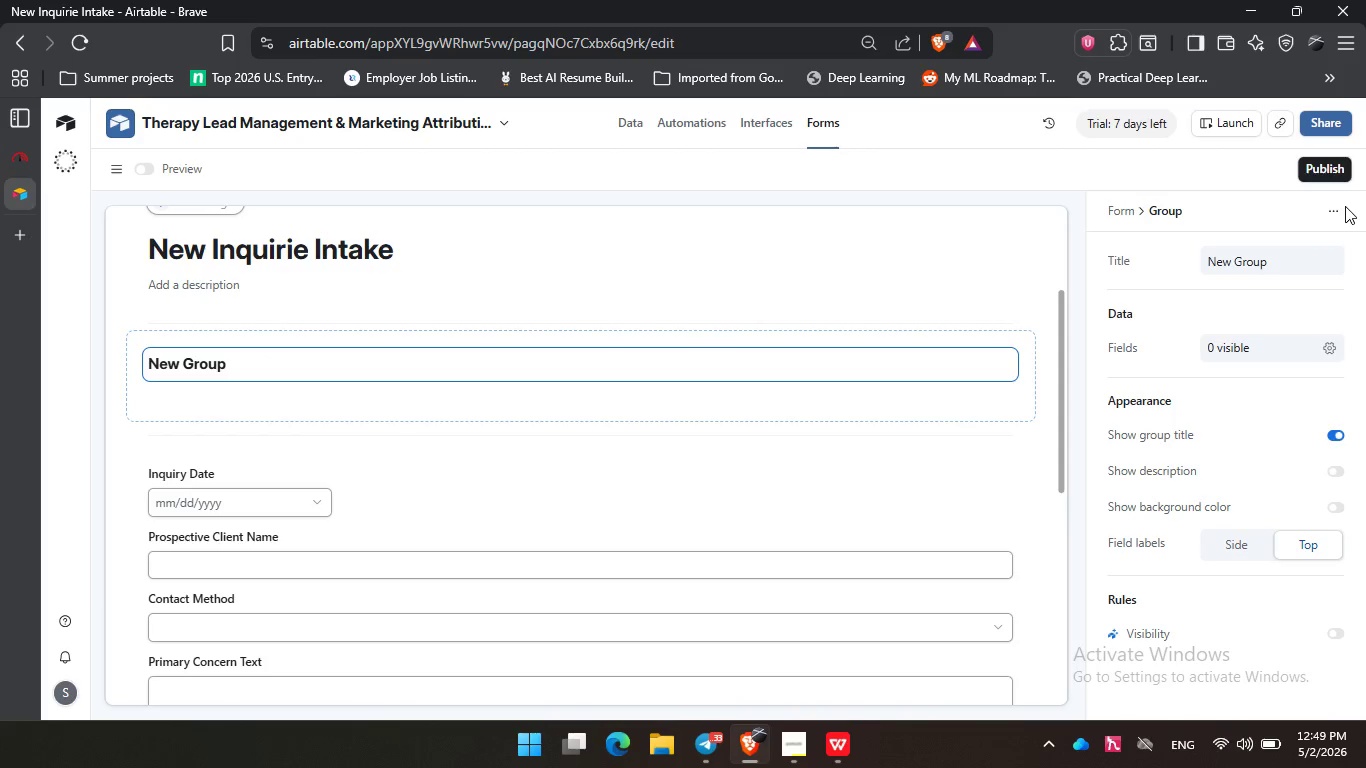 
left_click([1338, 213])
 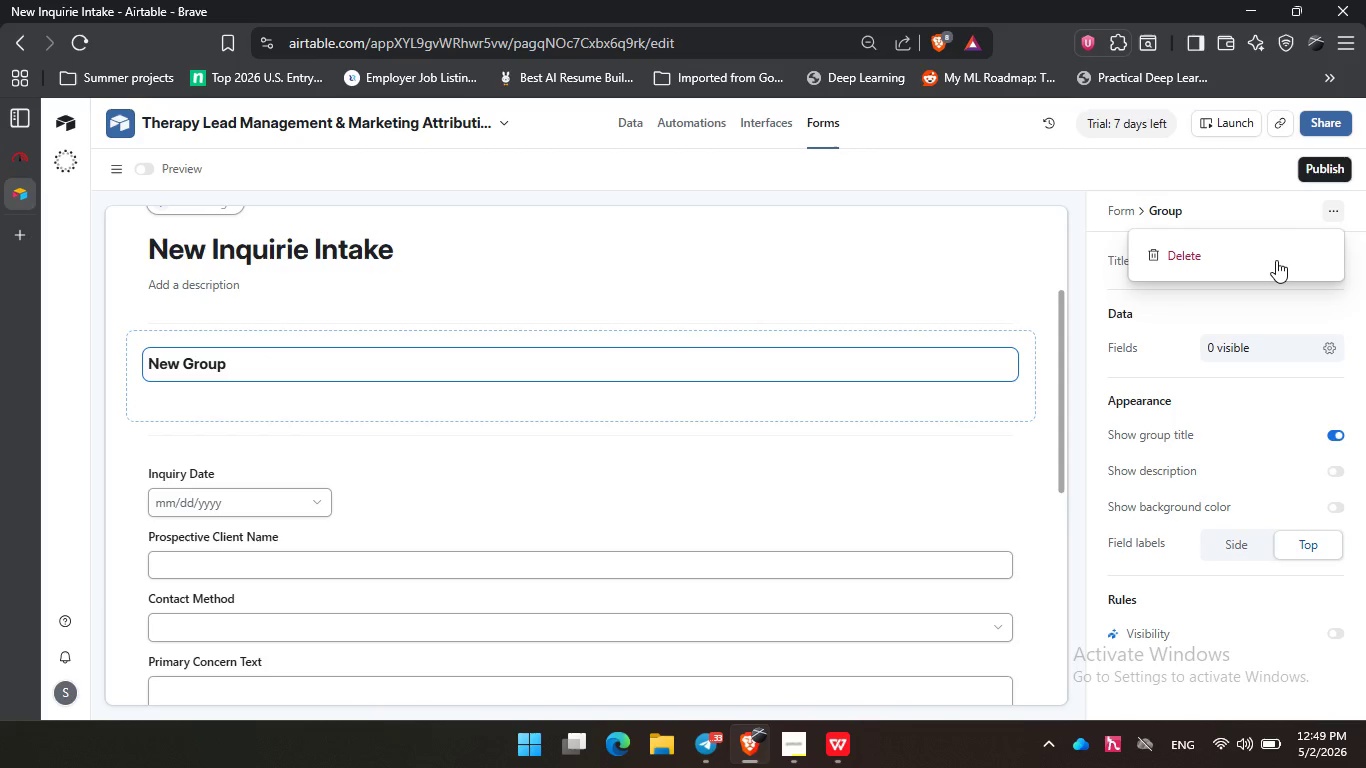 
left_click([1276, 260])
 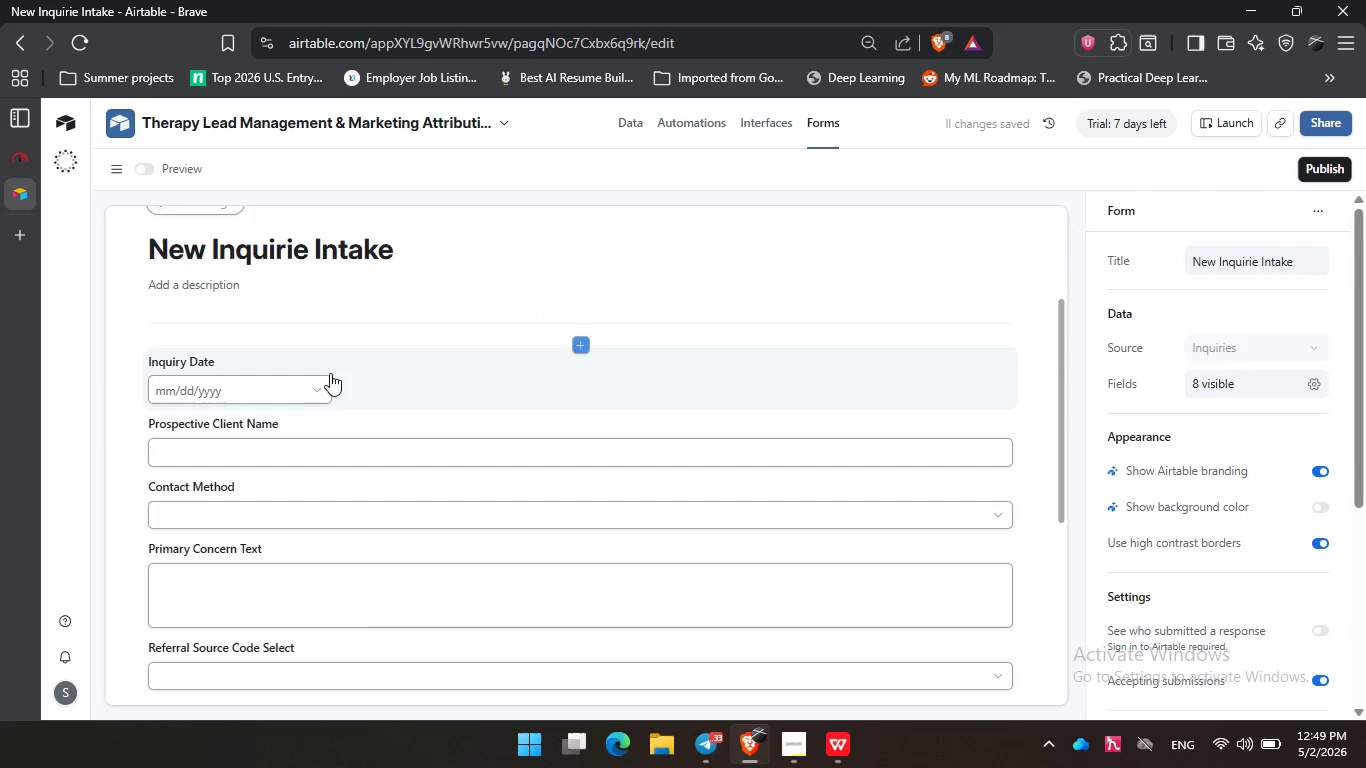 
wait(8.53)
 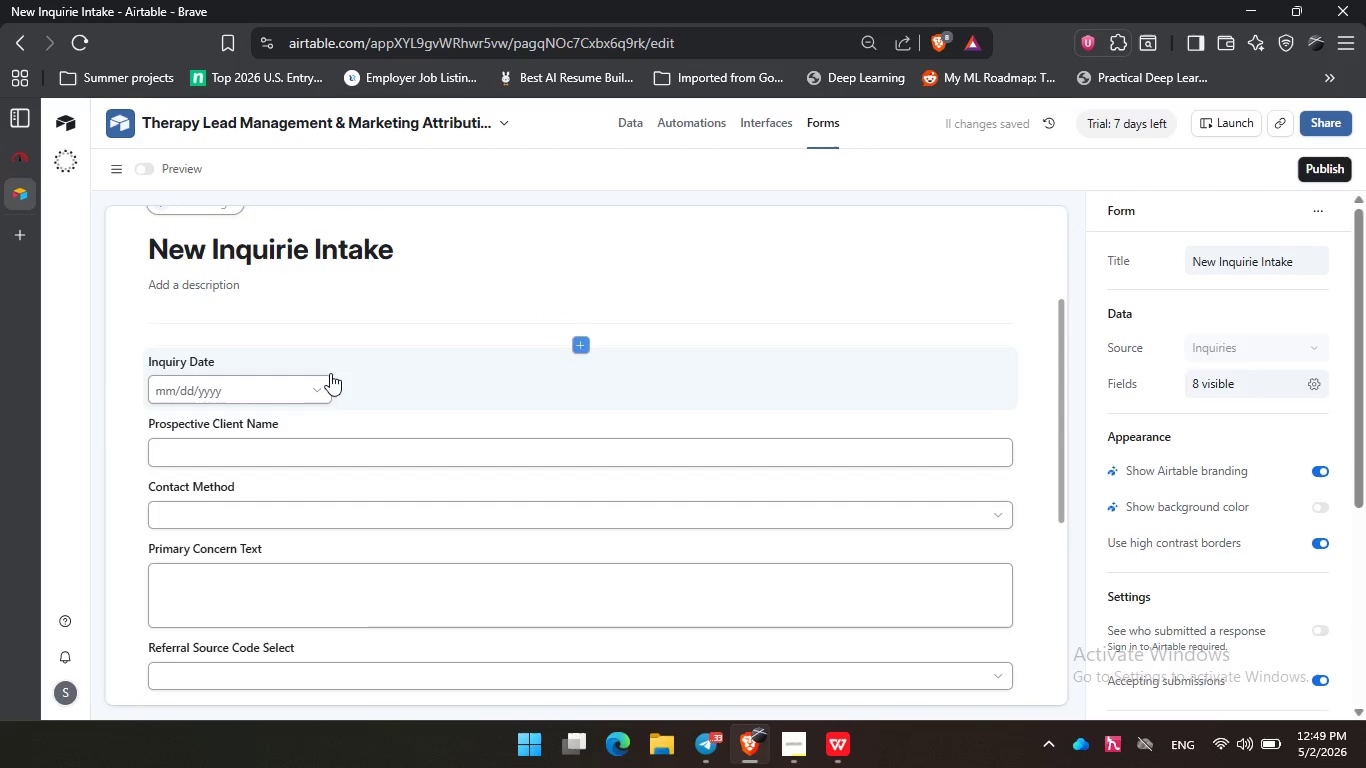 
scroll: coordinate [623, 419], scroll_direction: up, amount: 2.0
 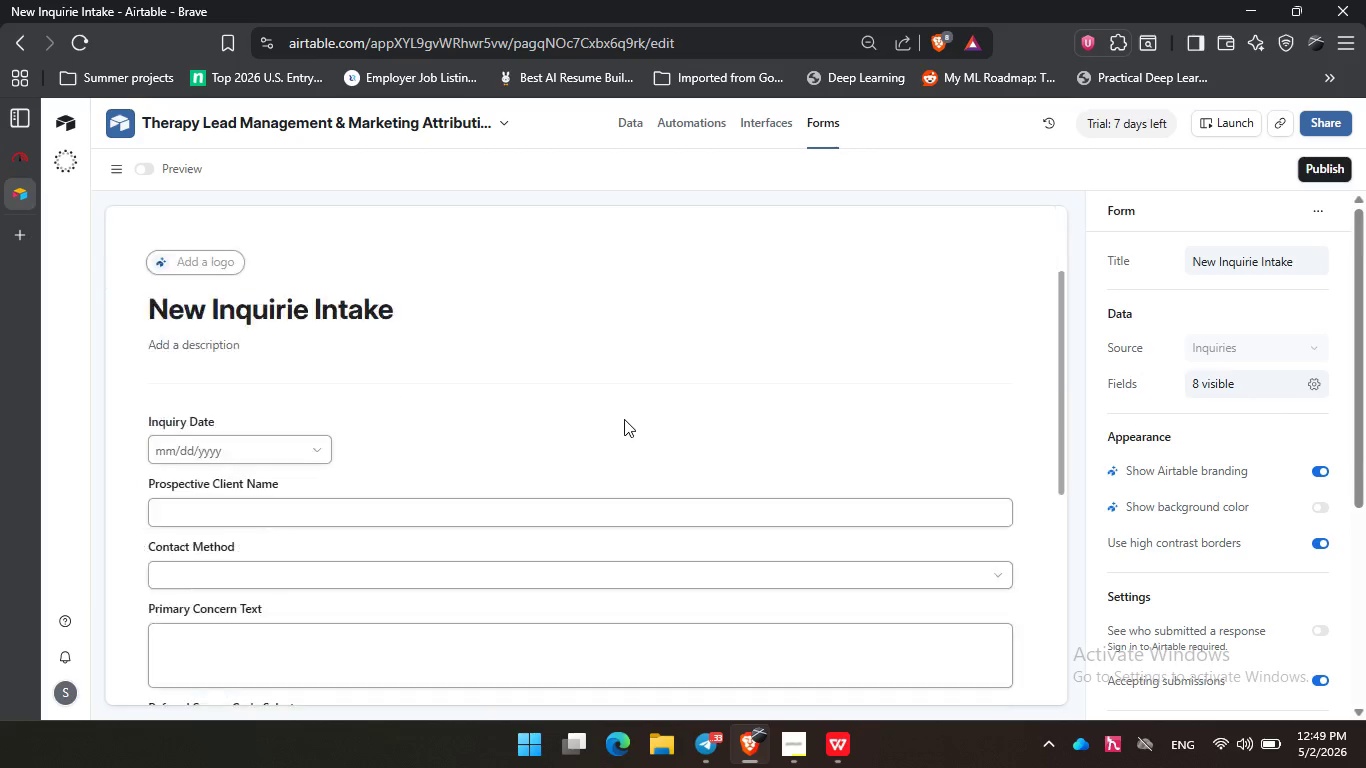 
scroll: coordinate [624, 419], scroll_direction: down, amount: 4.0
 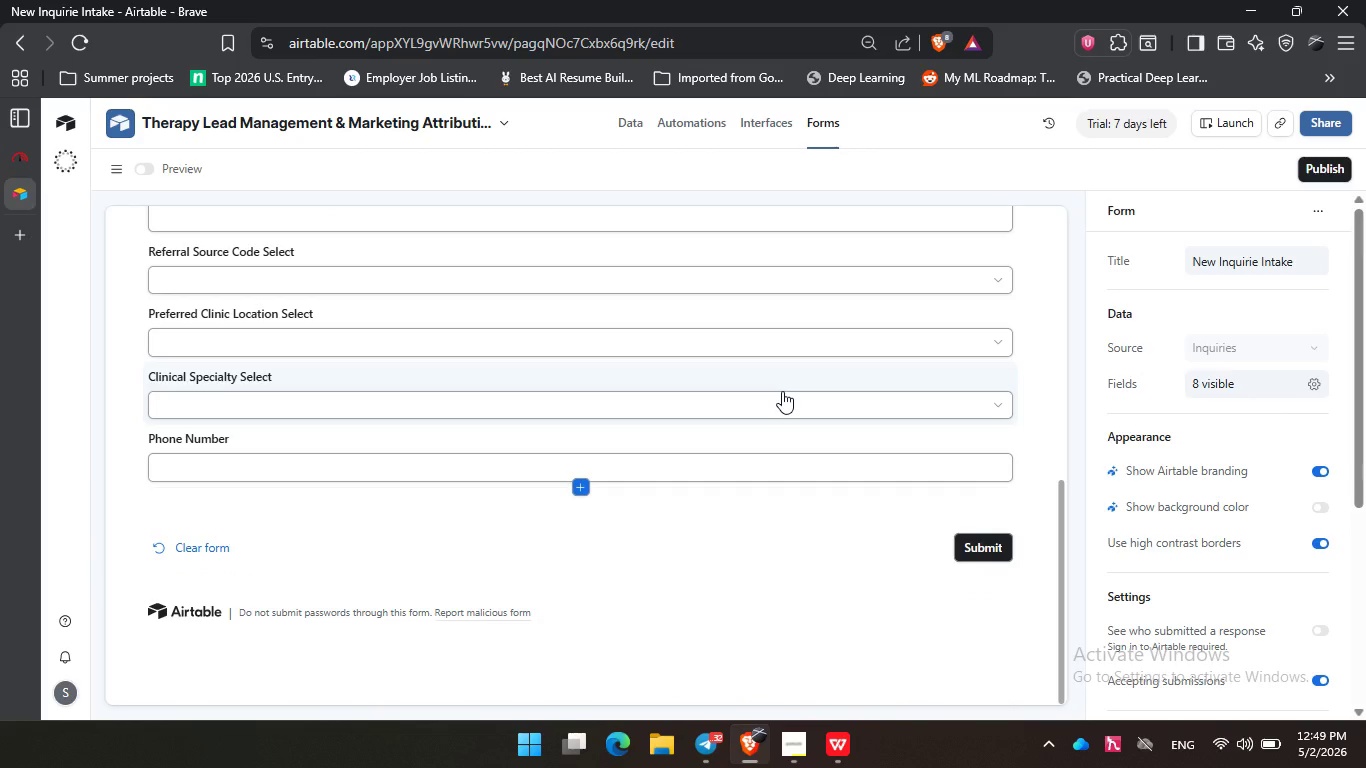 
wait(5.05)
 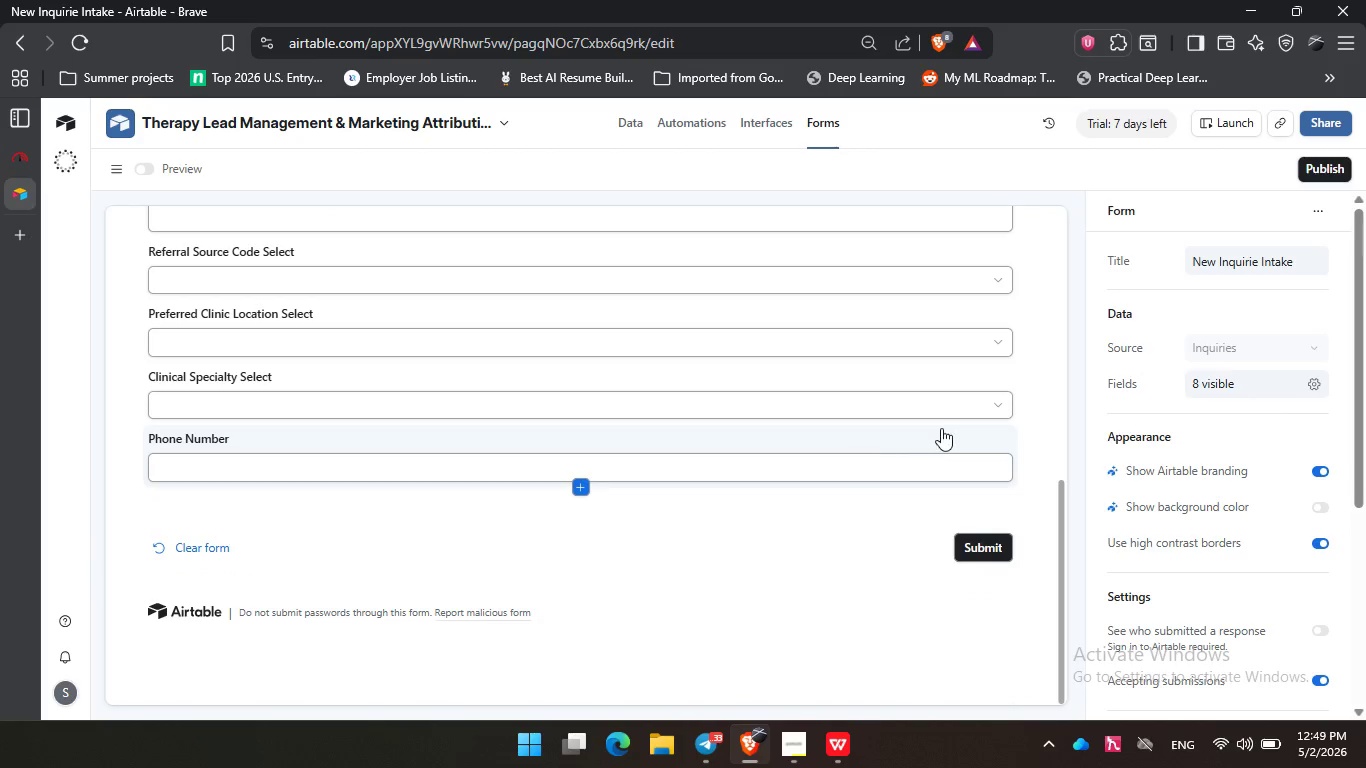 
scroll: coordinate [782, 391], scroll_direction: up, amount: 1.0
 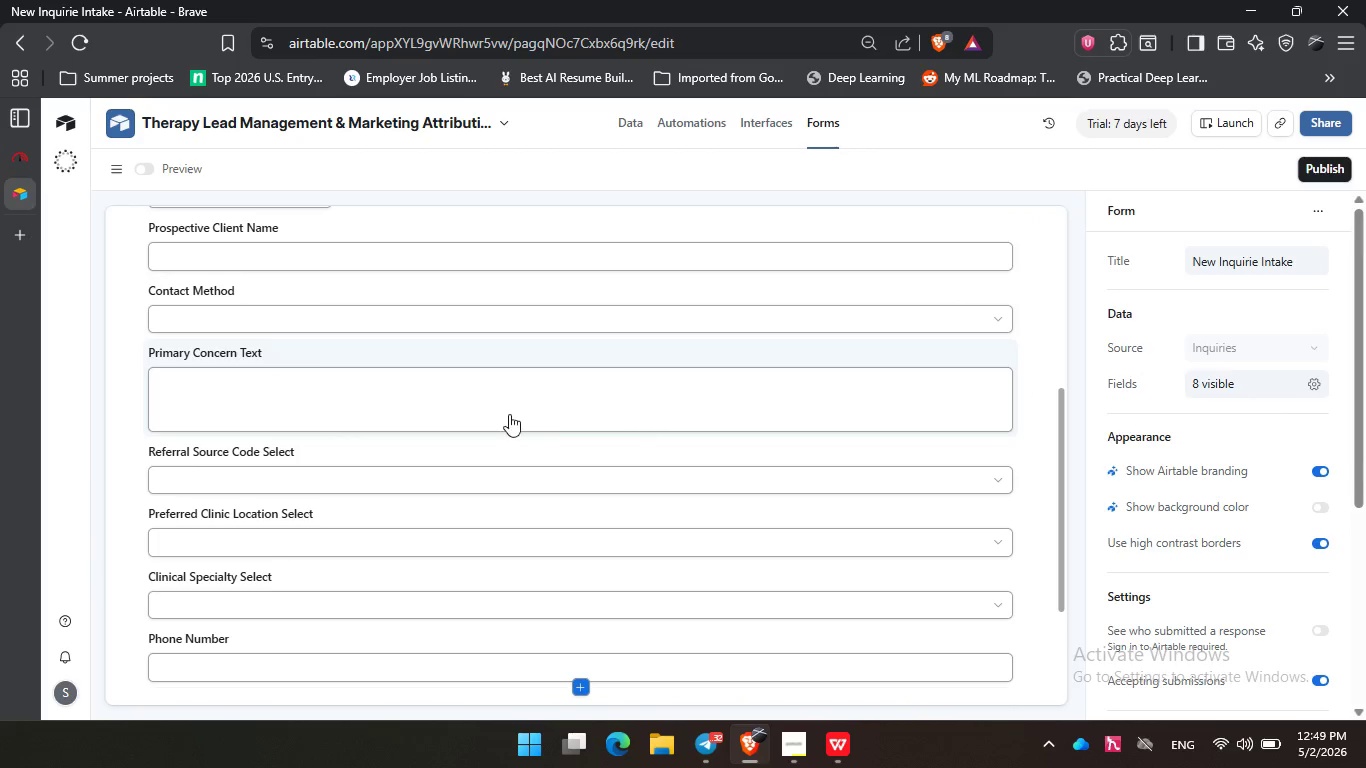 
left_click([508, 406])
 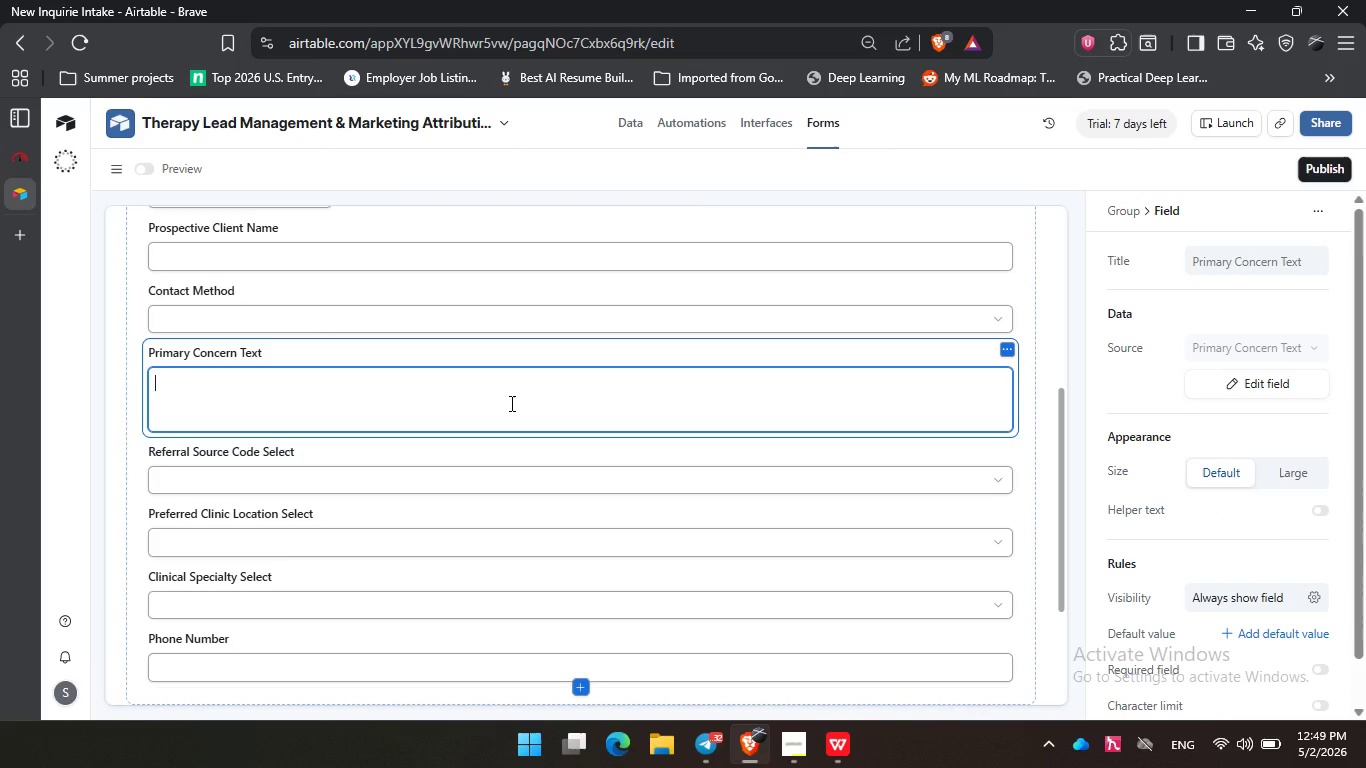 
left_click([510, 403])
 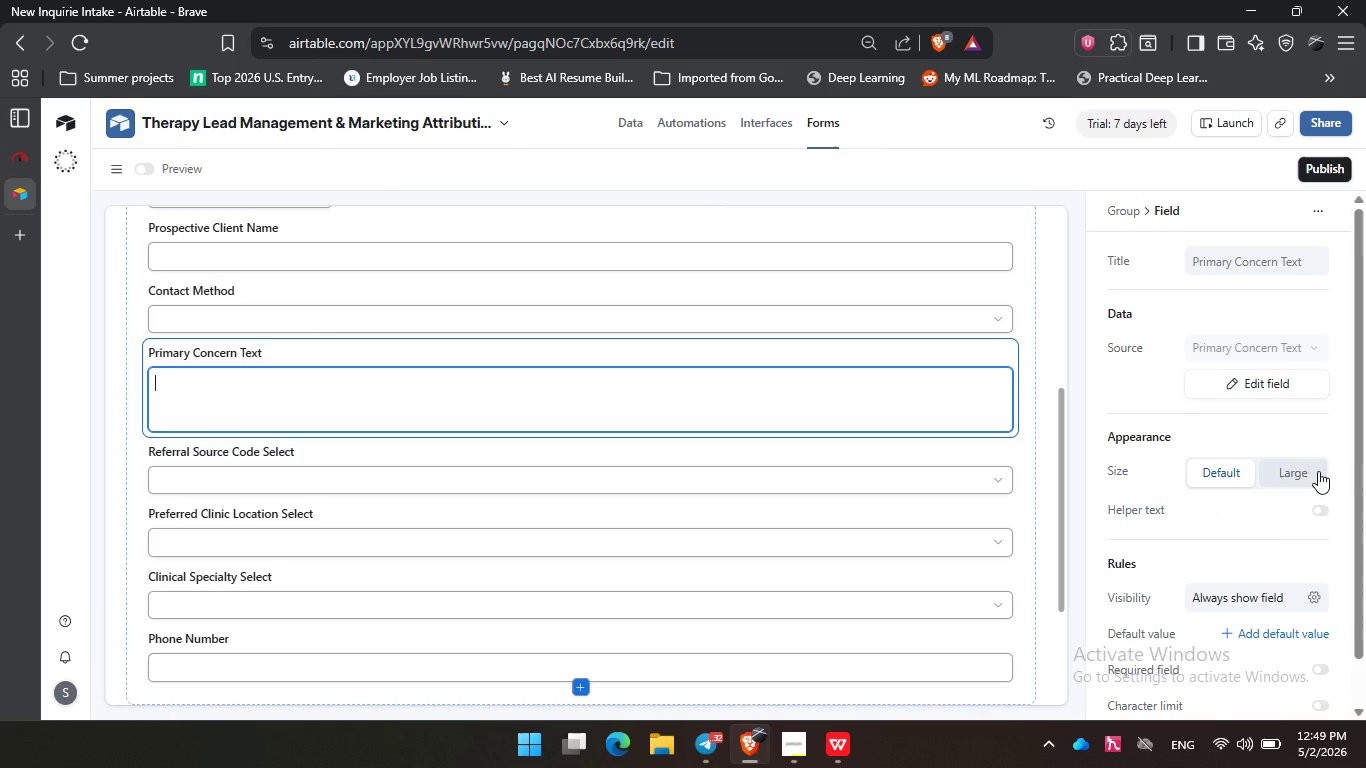 
wait(5.33)
 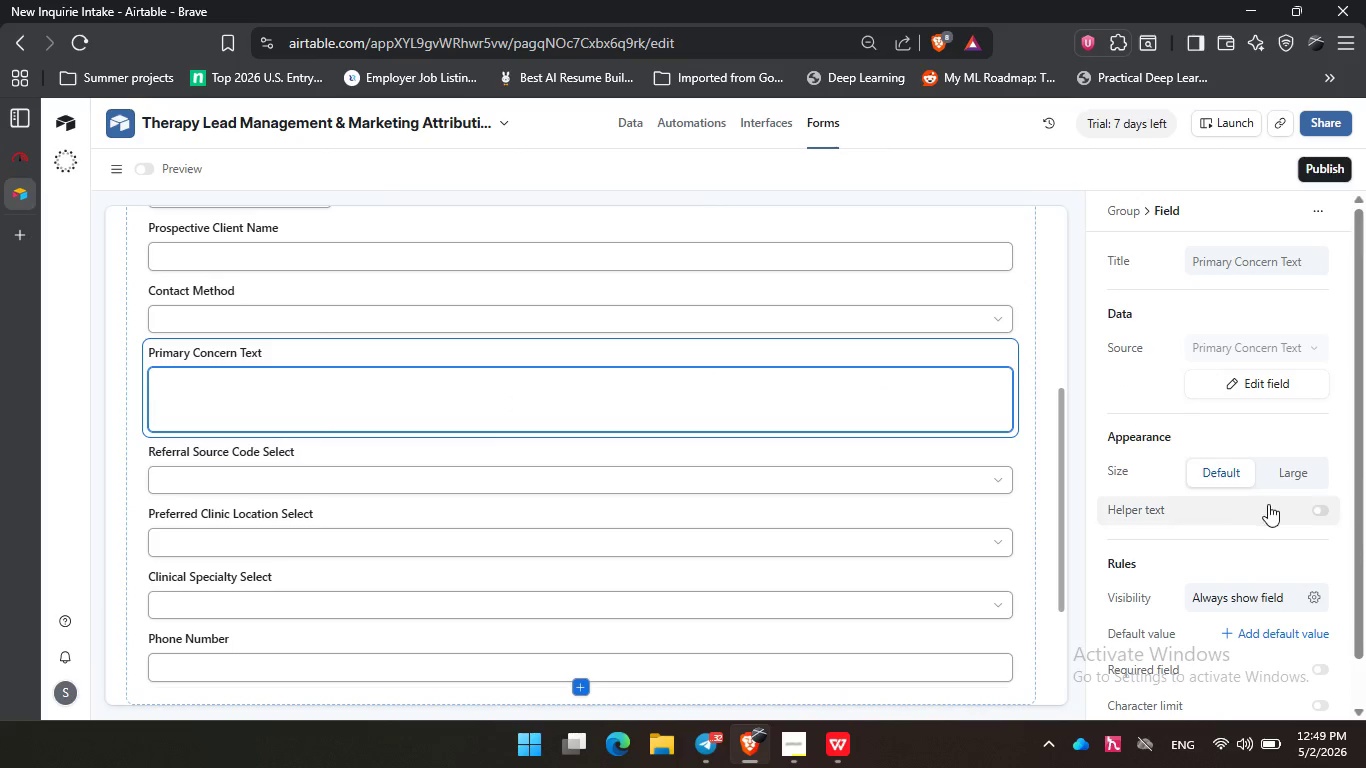 
scroll: coordinate [1114, 496], scroll_direction: up, amount: 4.0
 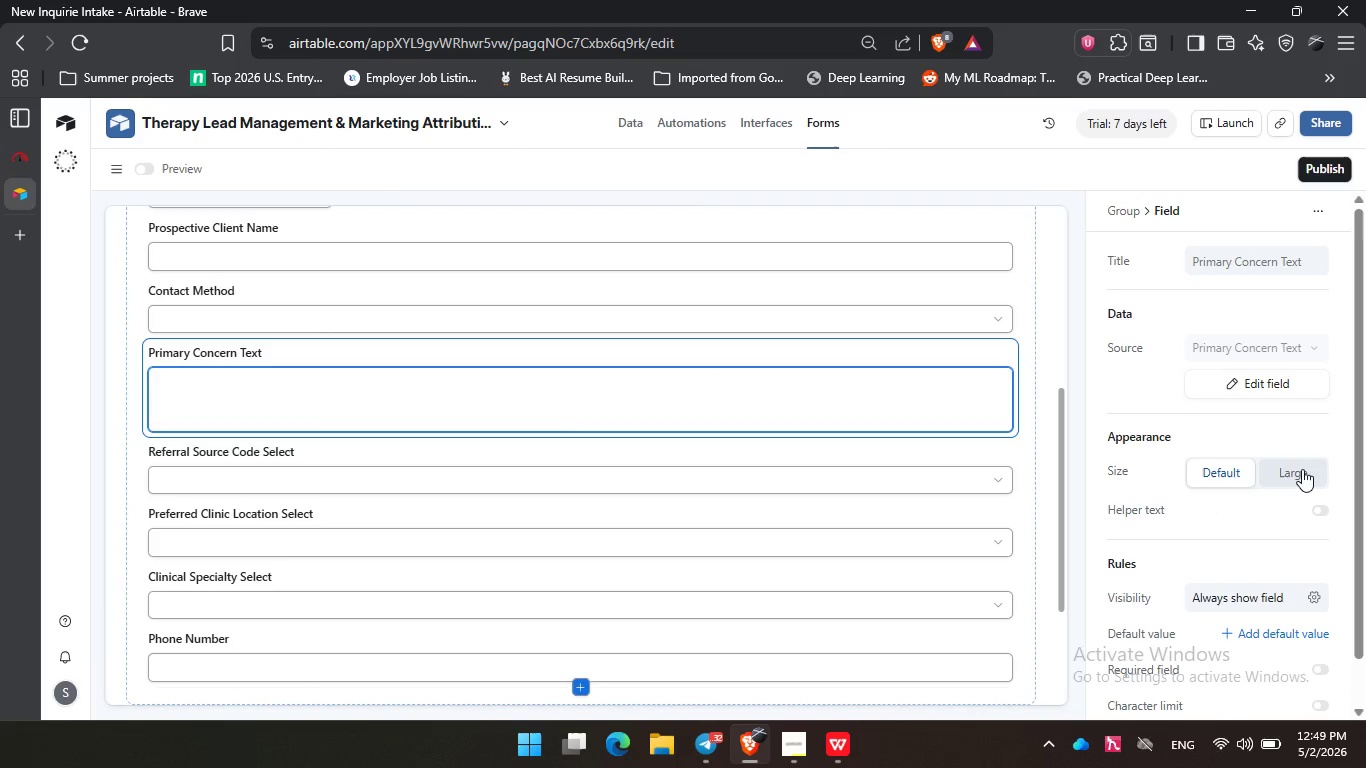 
left_click([1302, 469])
 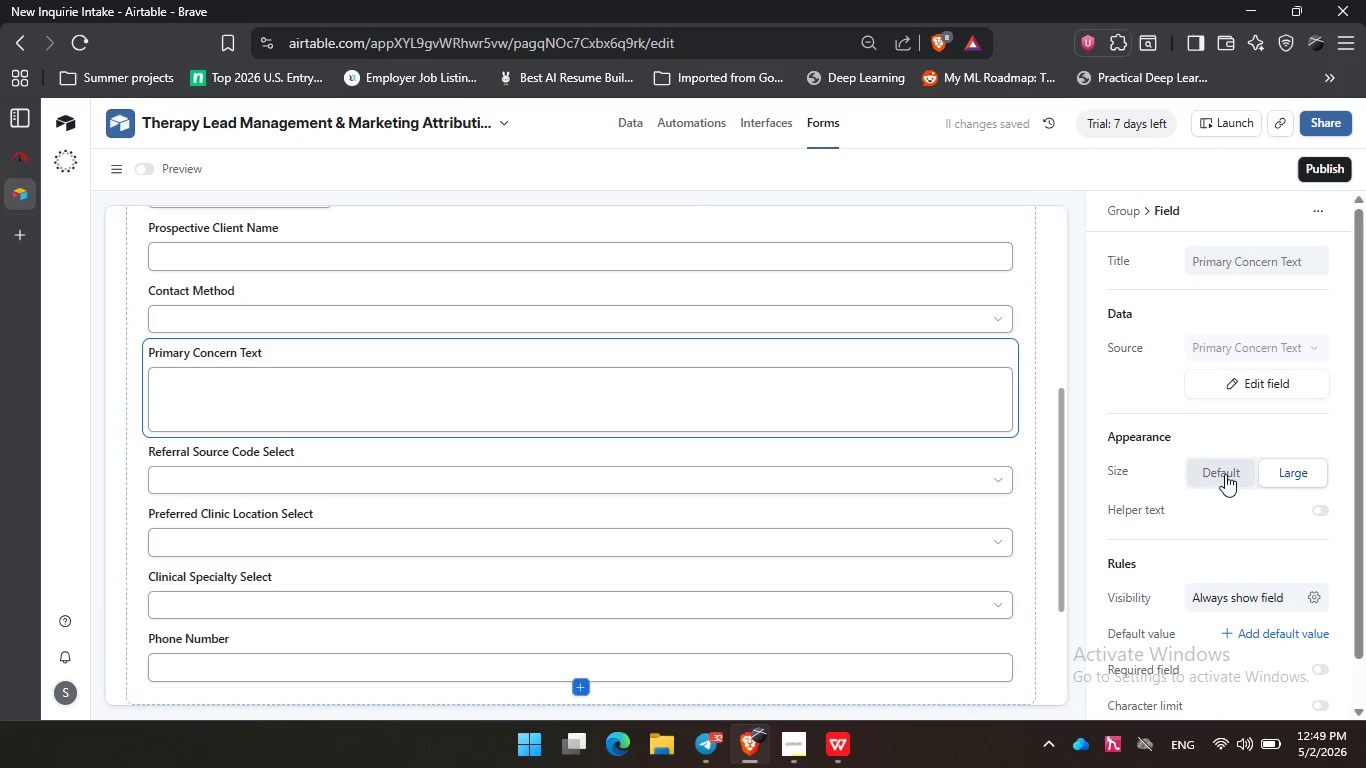 
left_click([1225, 474])
 